 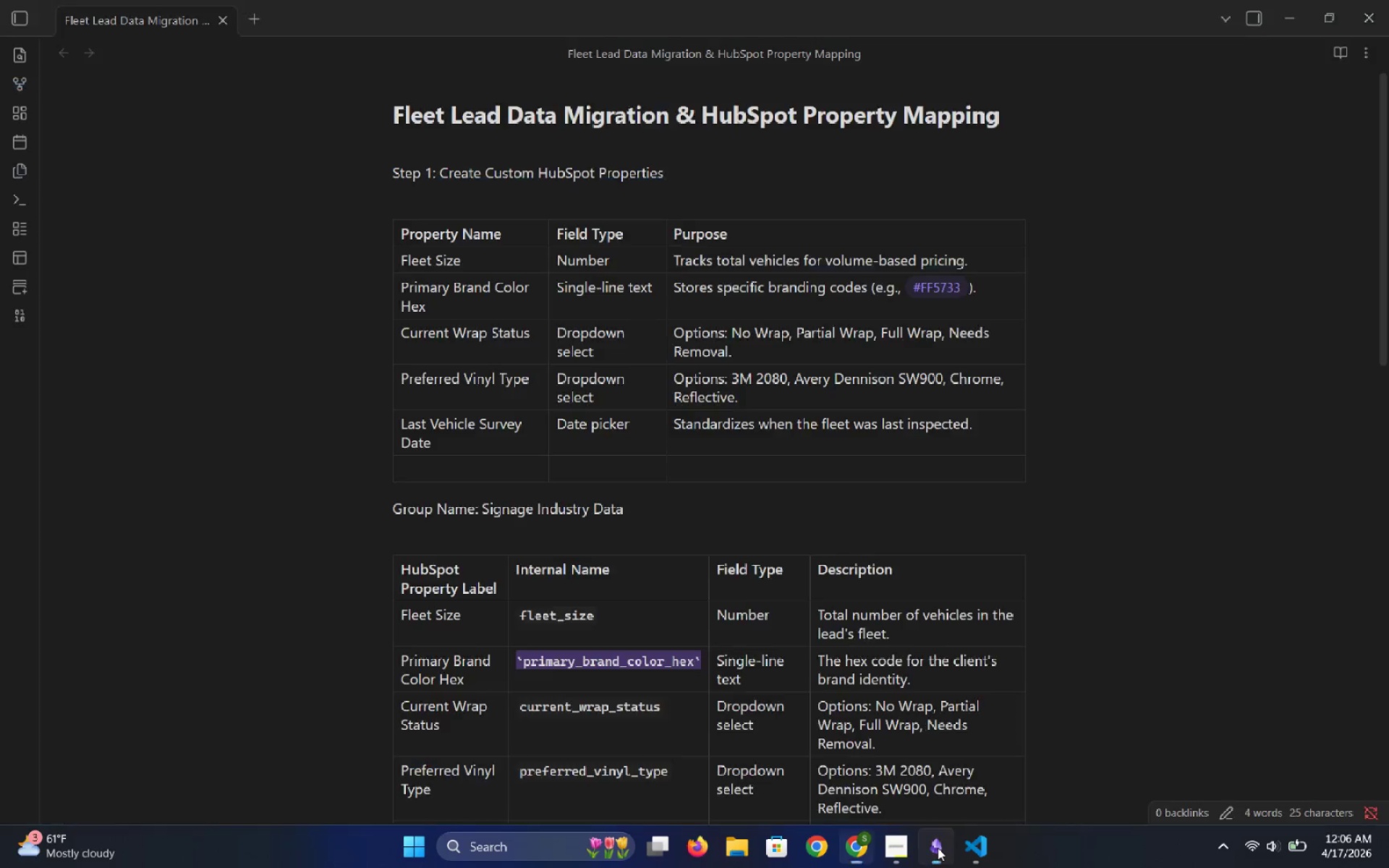 
mouse_move([768, 606])
 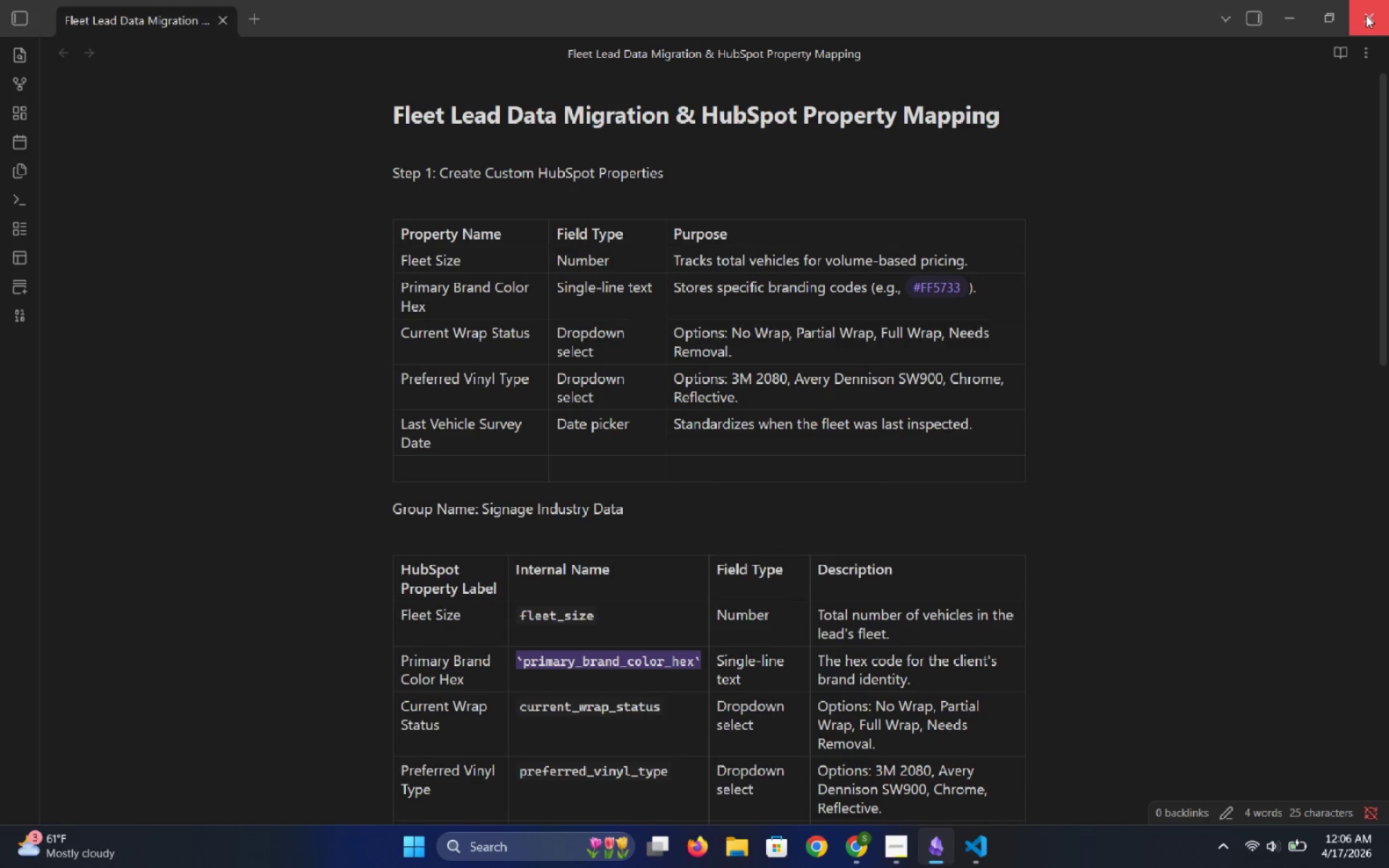 
left_click([1366, 15])
 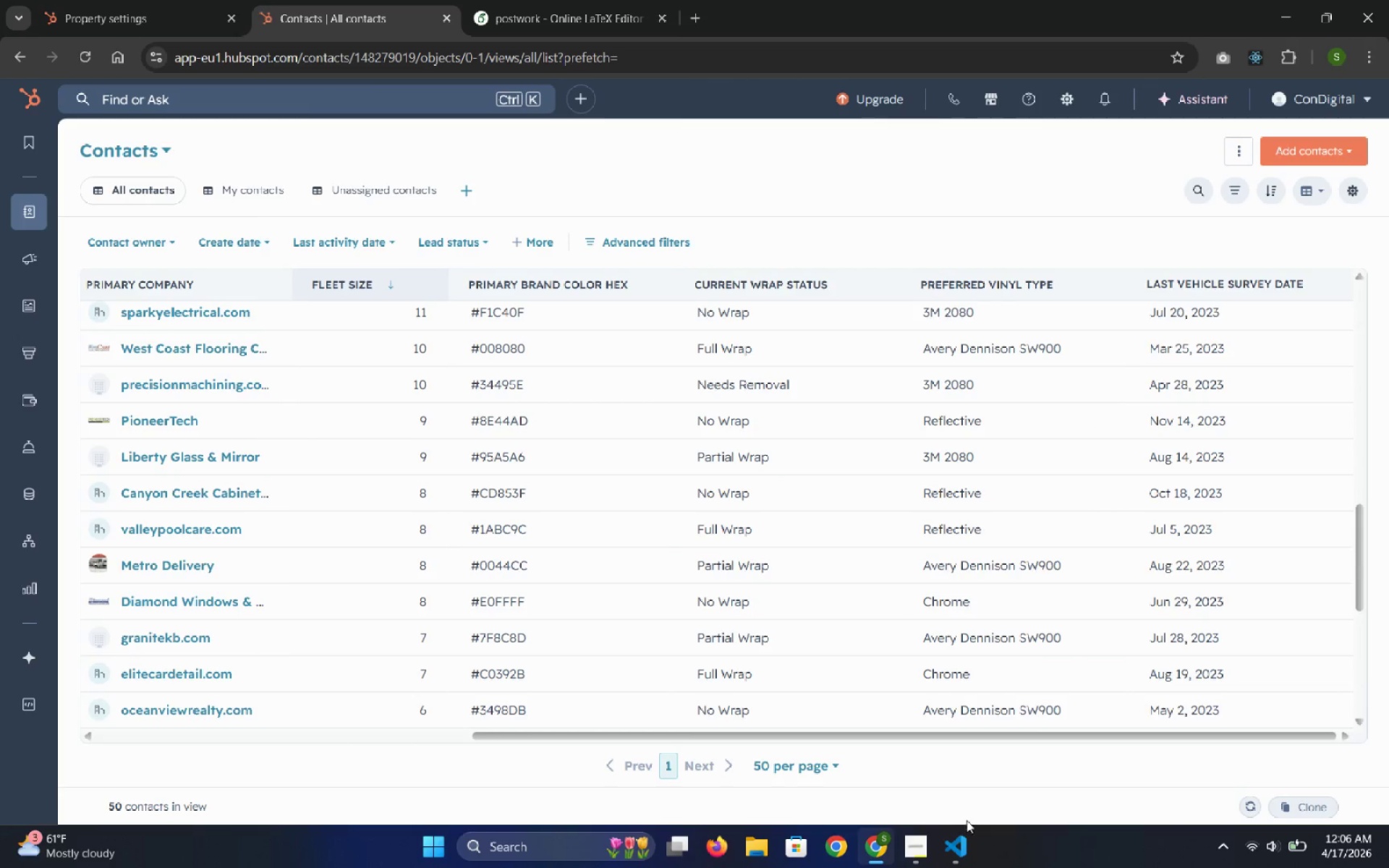 
left_click([957, 845])
 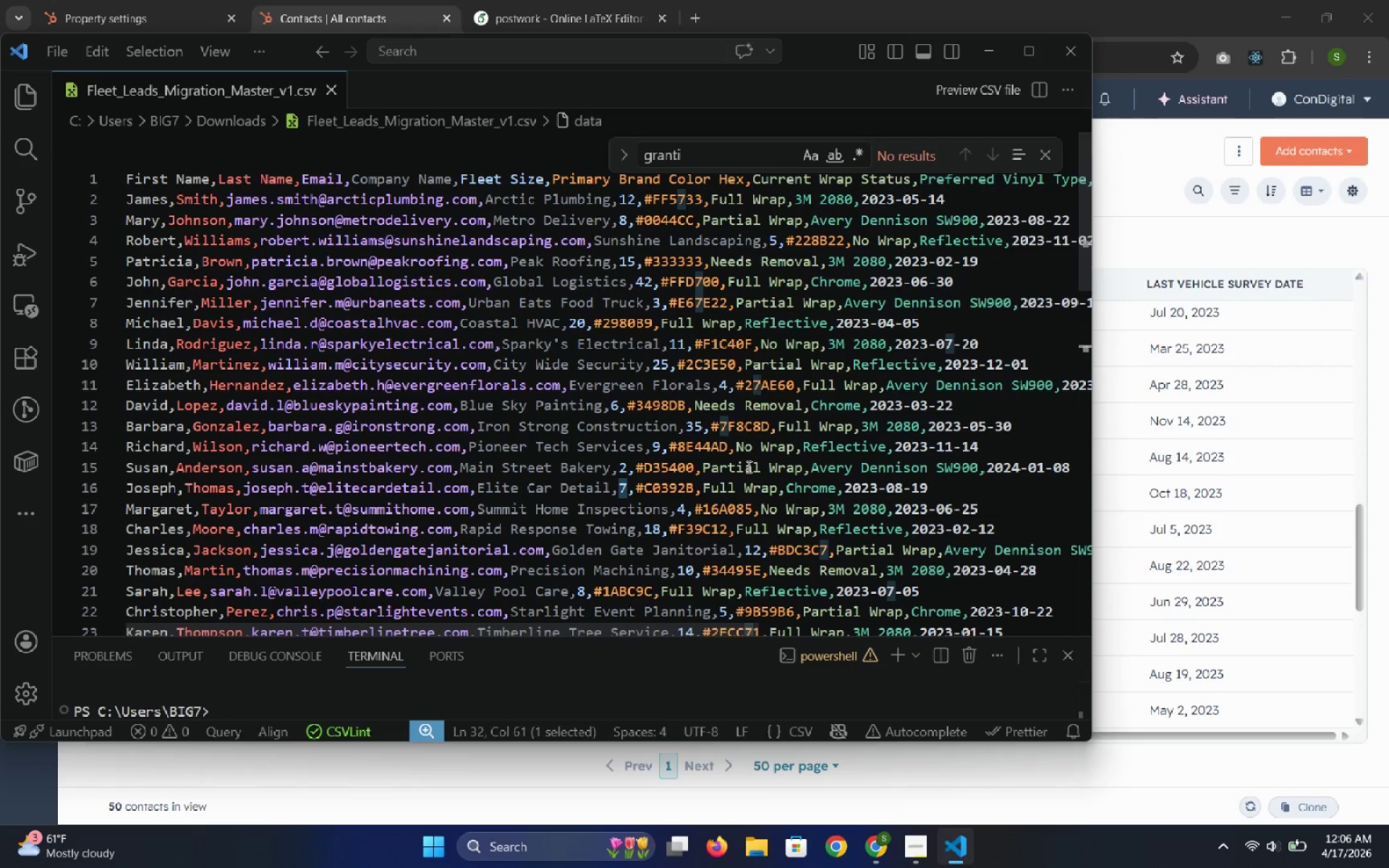 
left_click([710, 310])
 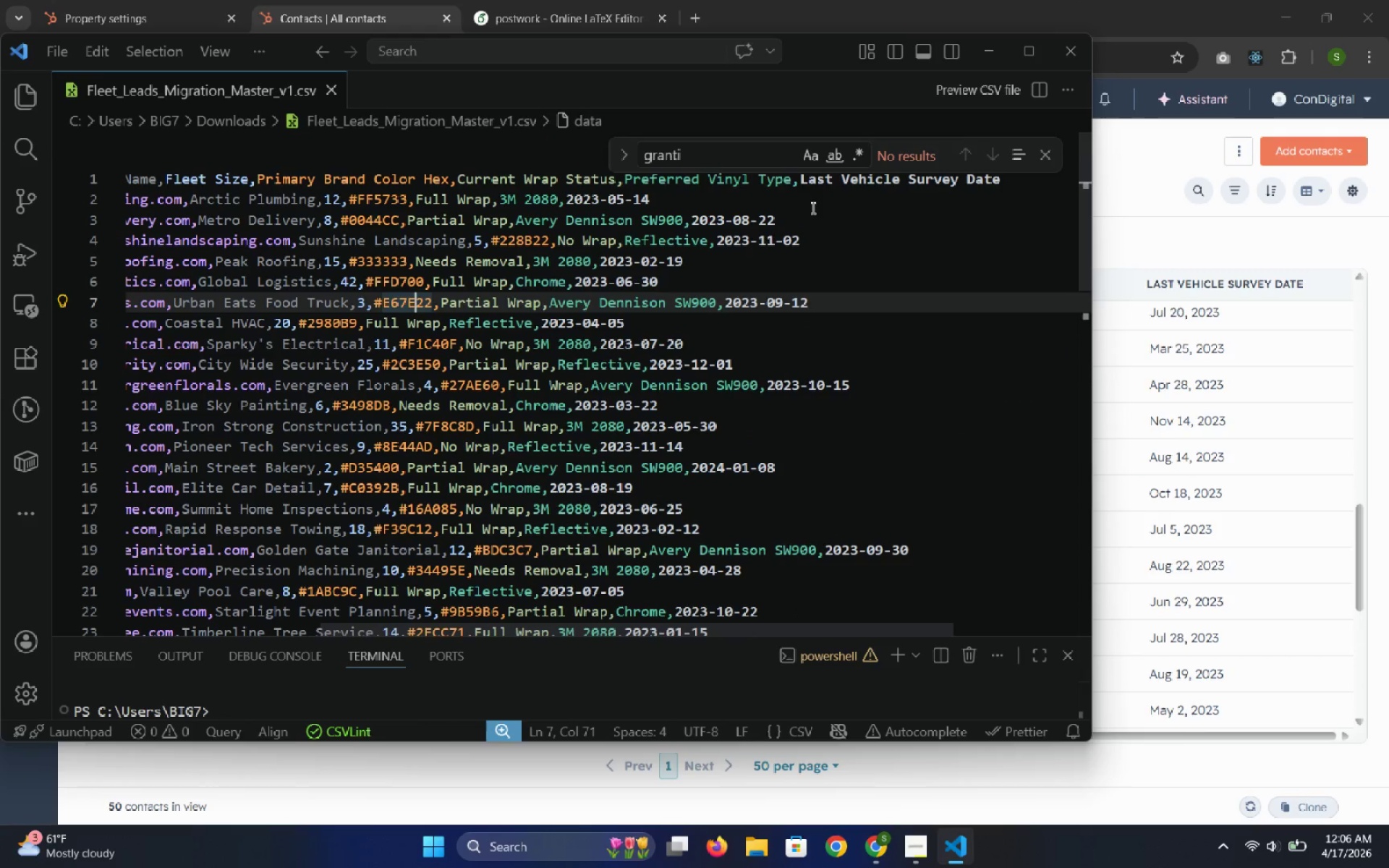 
left_click([1063, 59])
 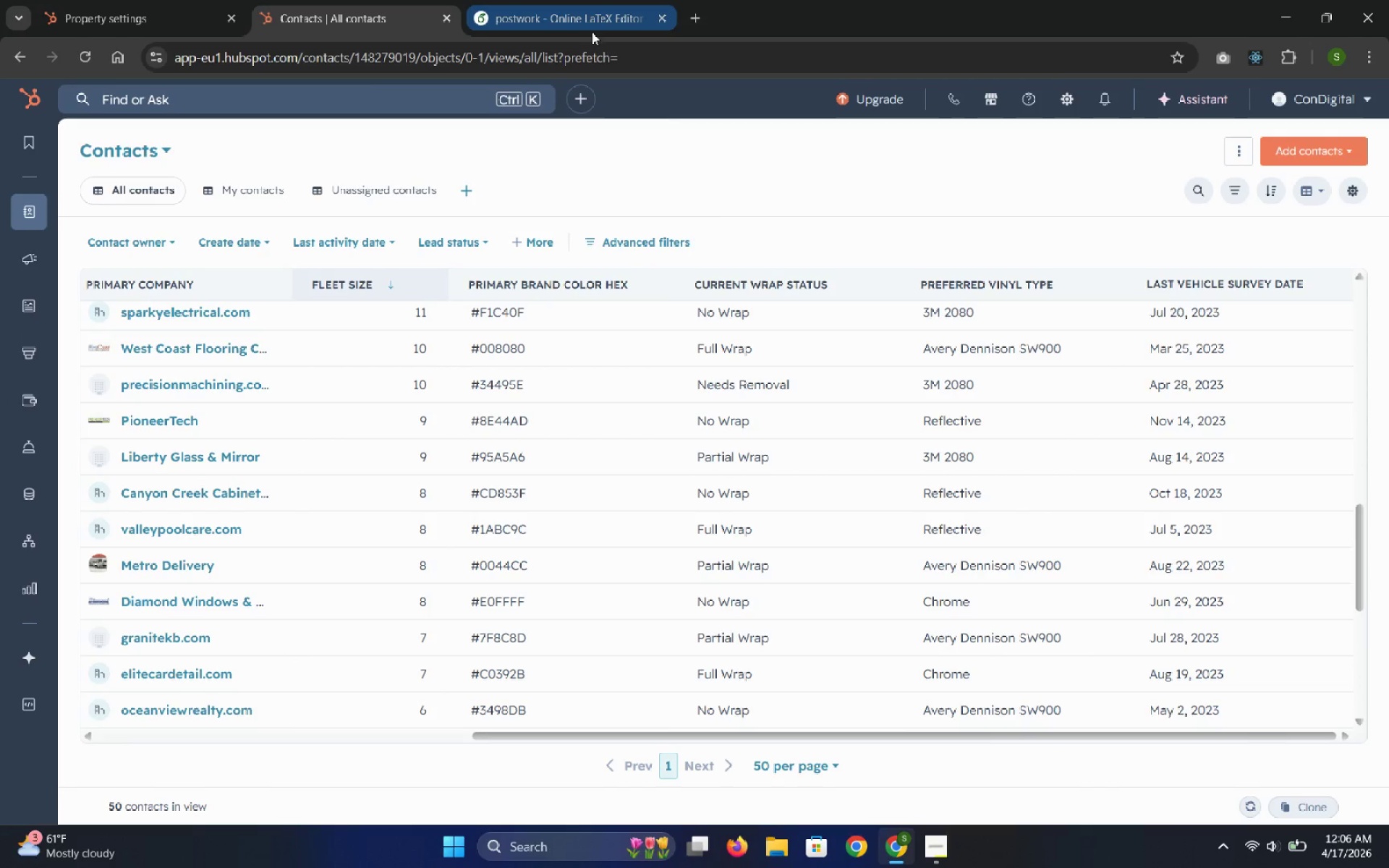 
left_click([588, 25])
 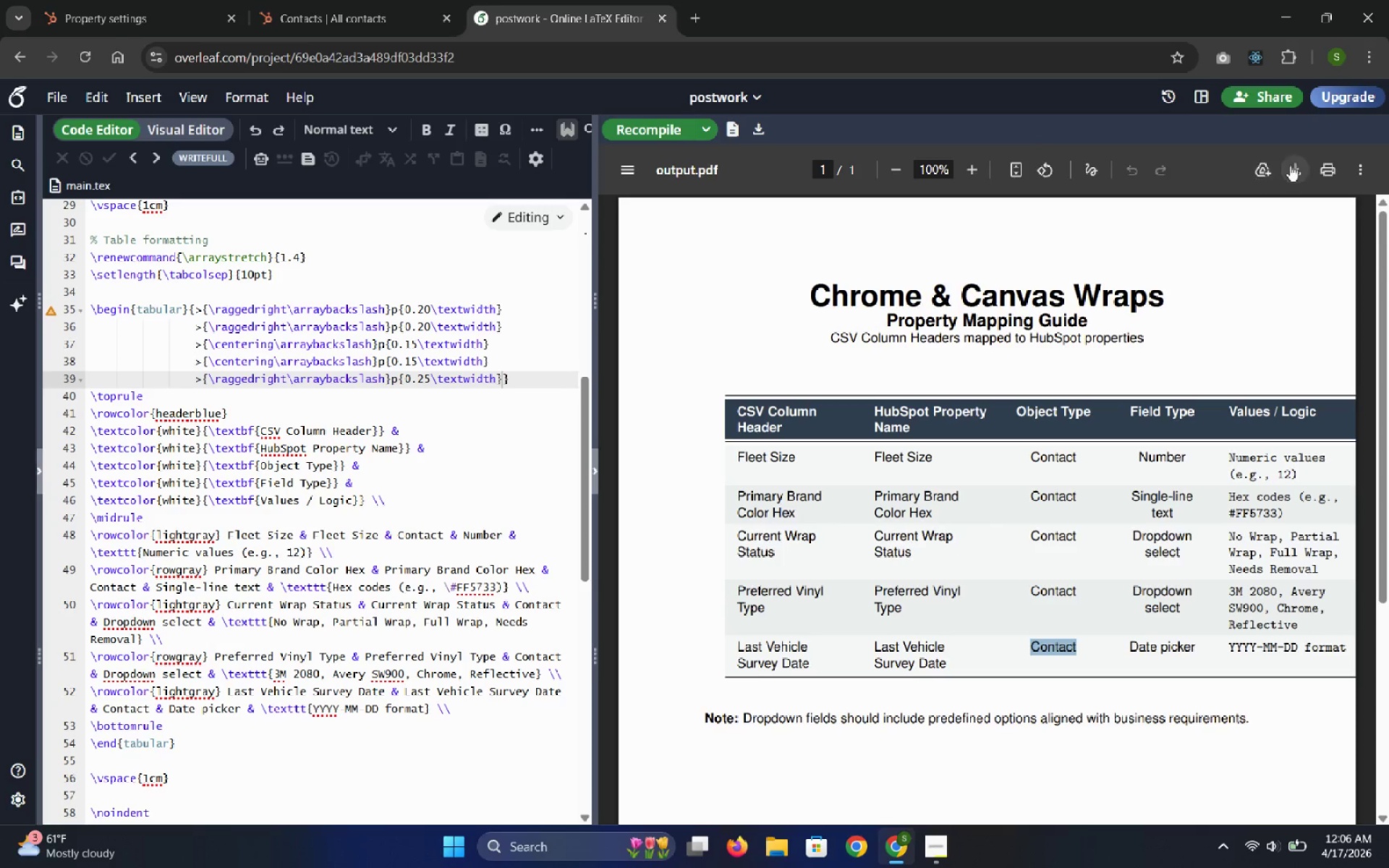 
left_click([1291, 165])
 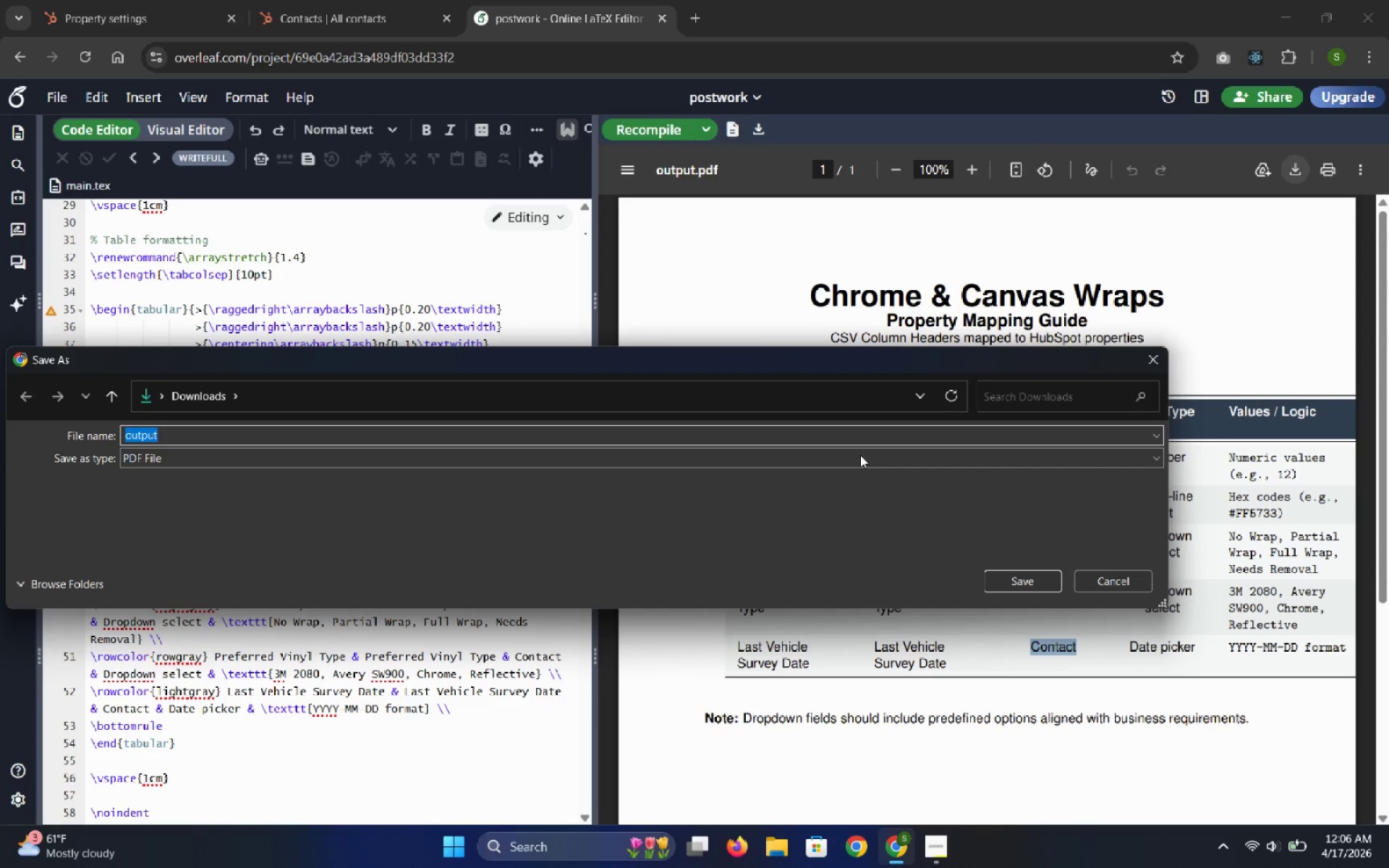 
left_click([799, 435])
 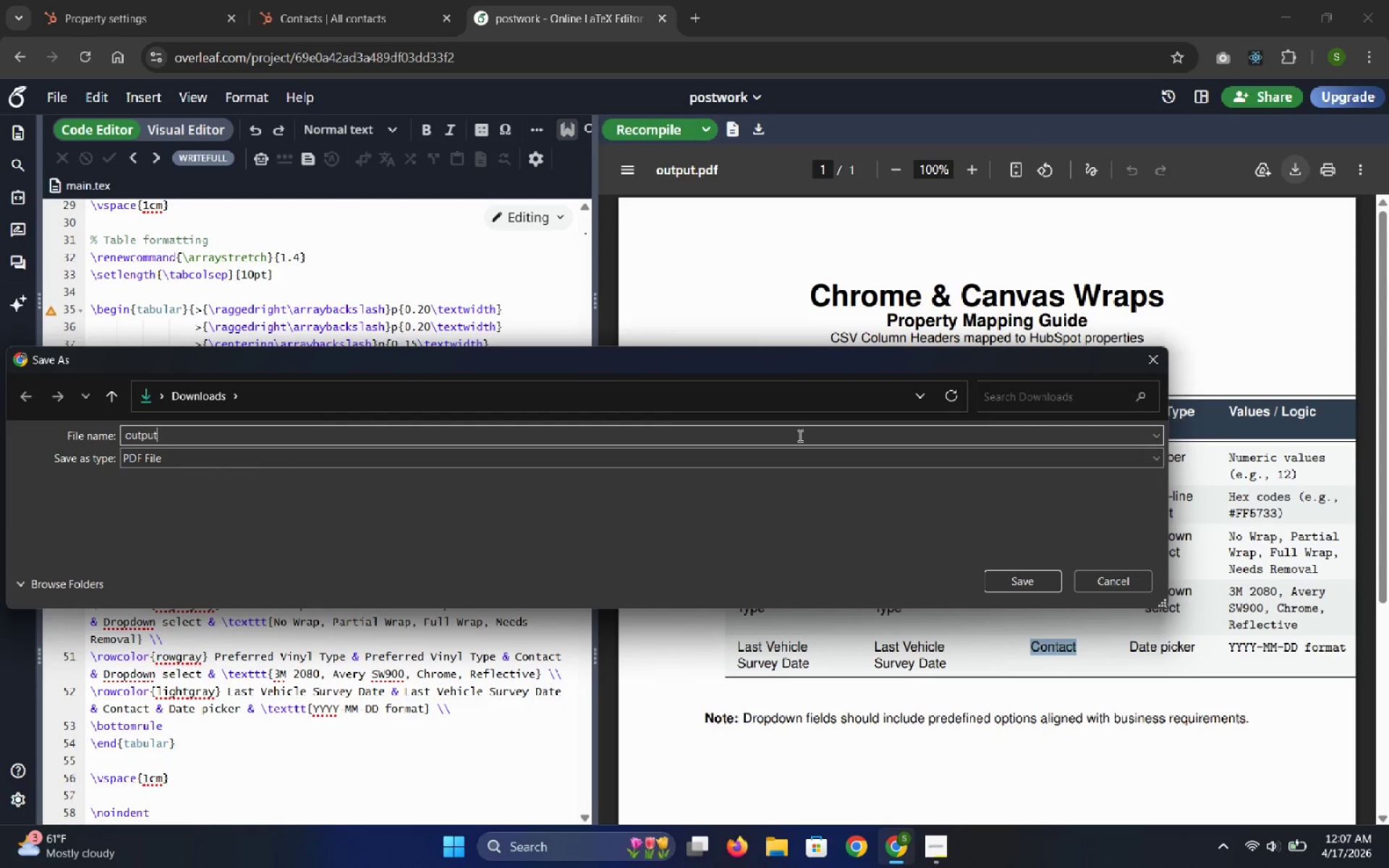 
hold_key(key=Backspace, duration=0.89)
 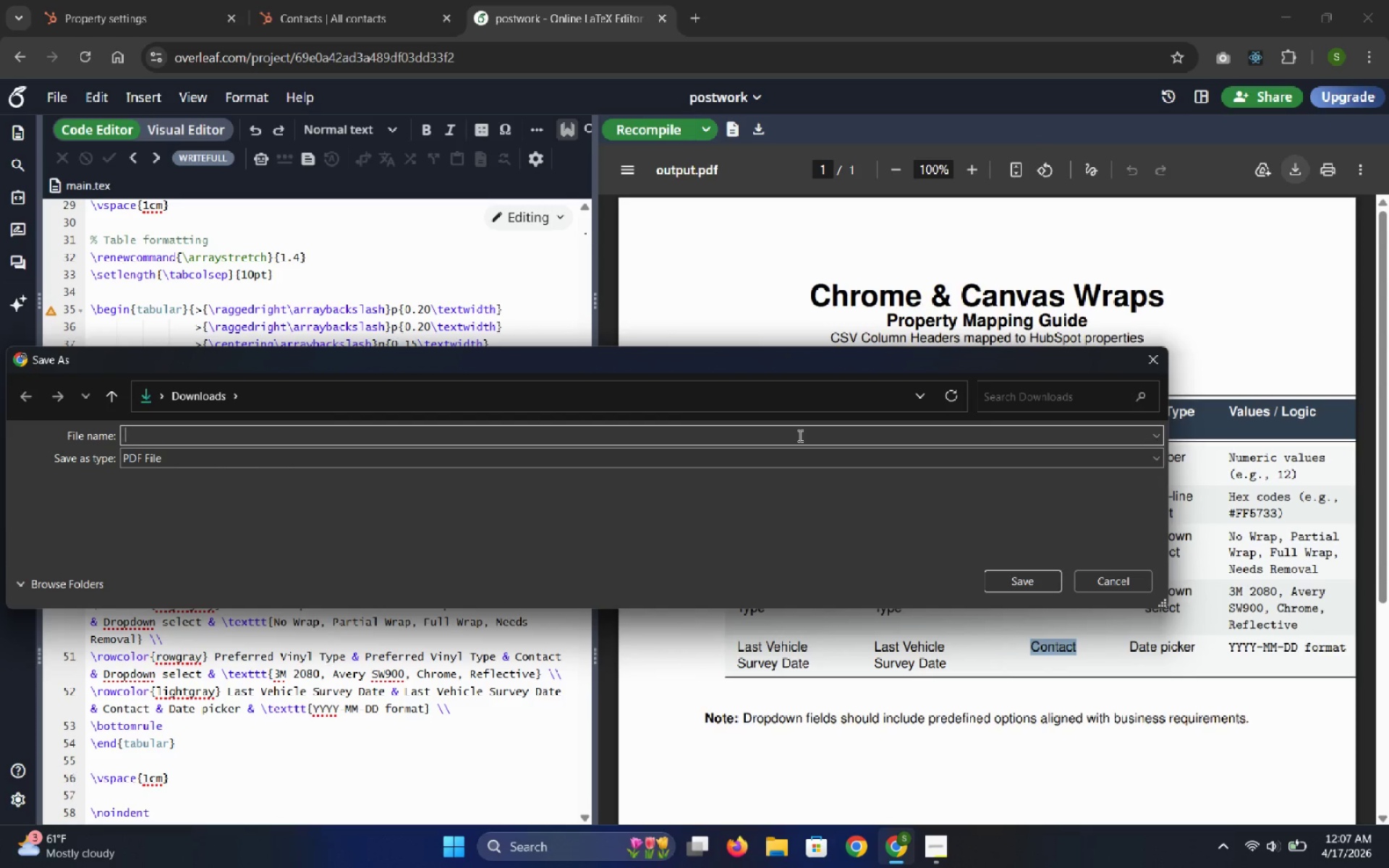 
type(c)
key(Backspace)
type(ch)
 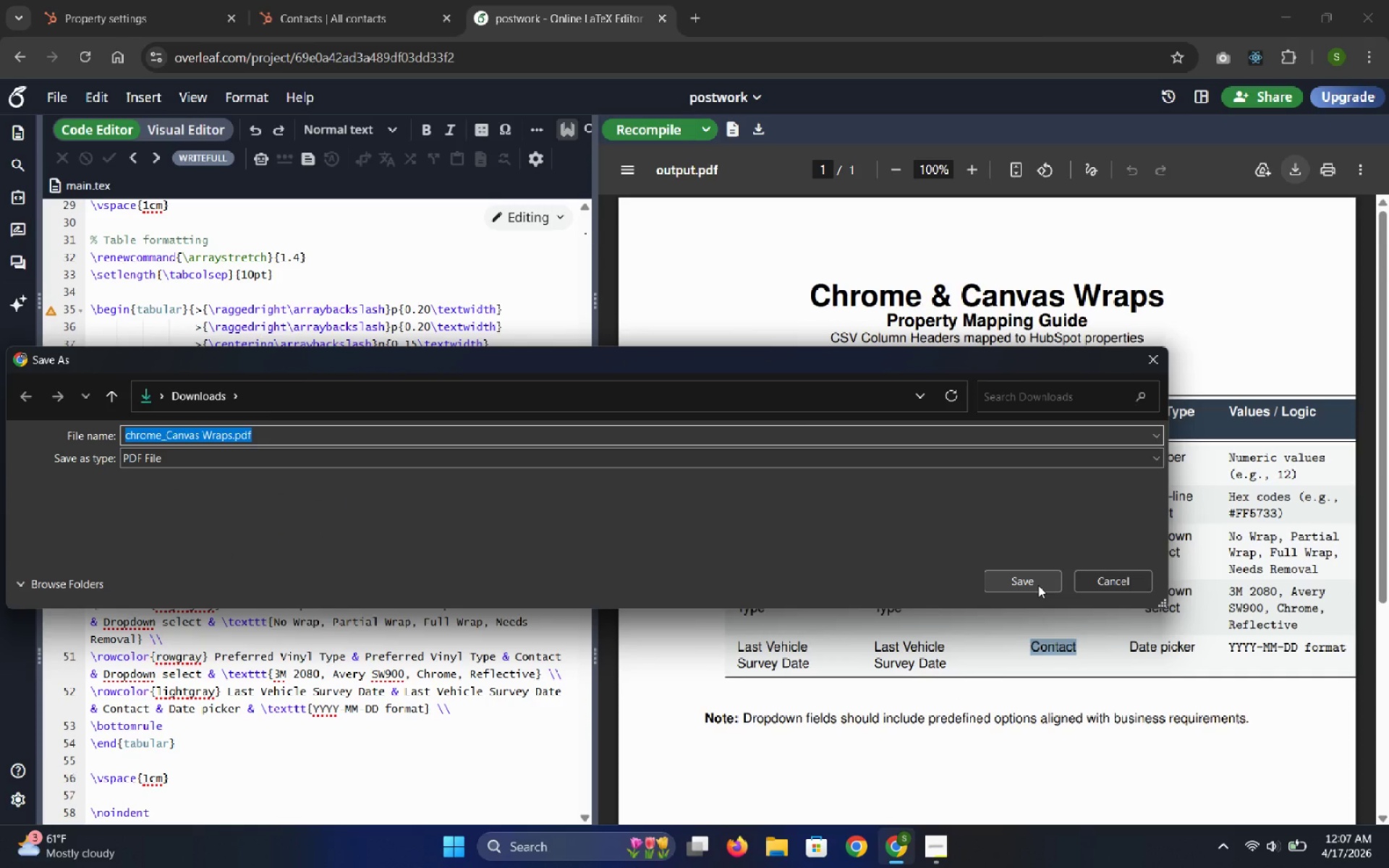 
wait(7.36)
 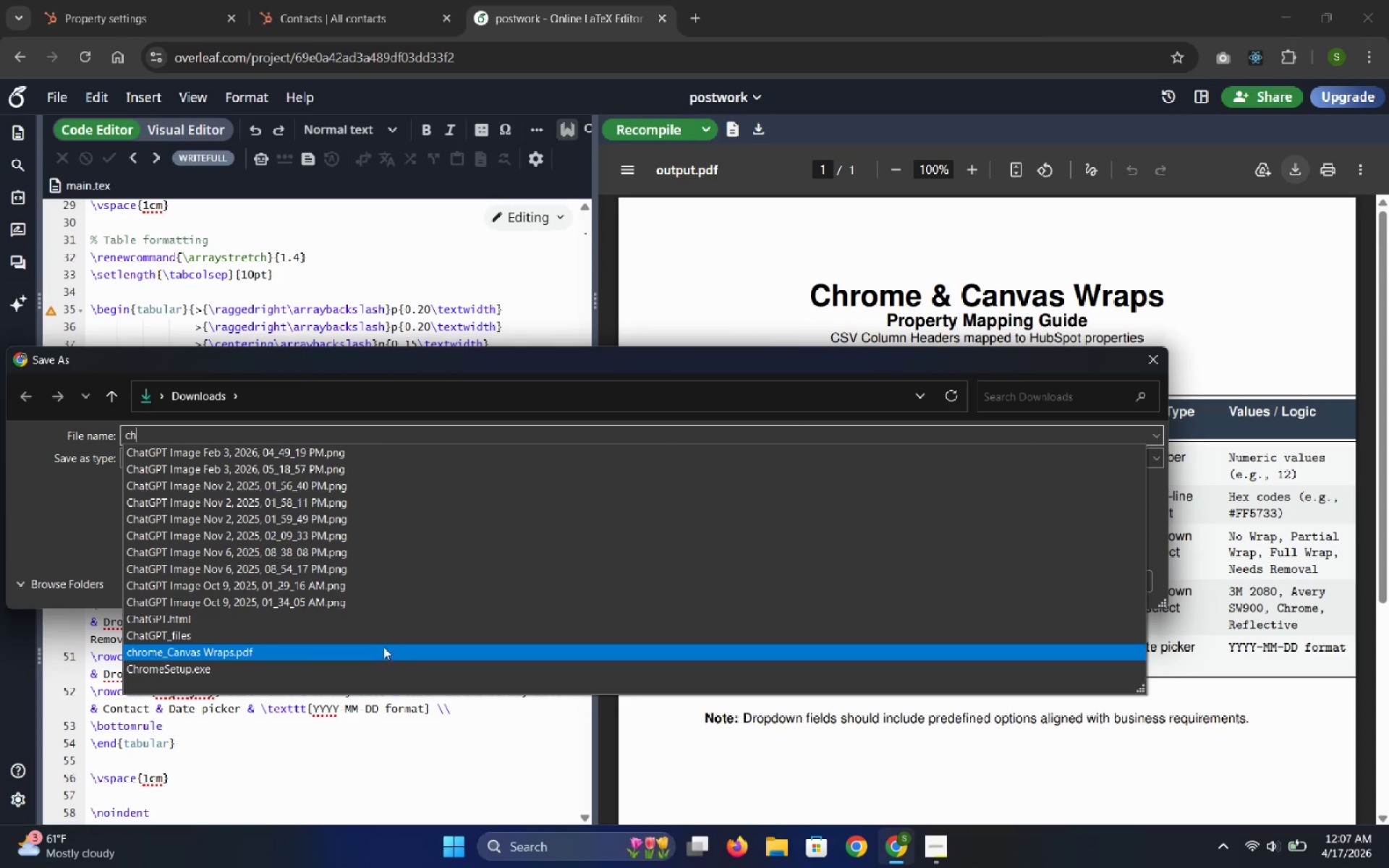 
left_click([316, 435])
 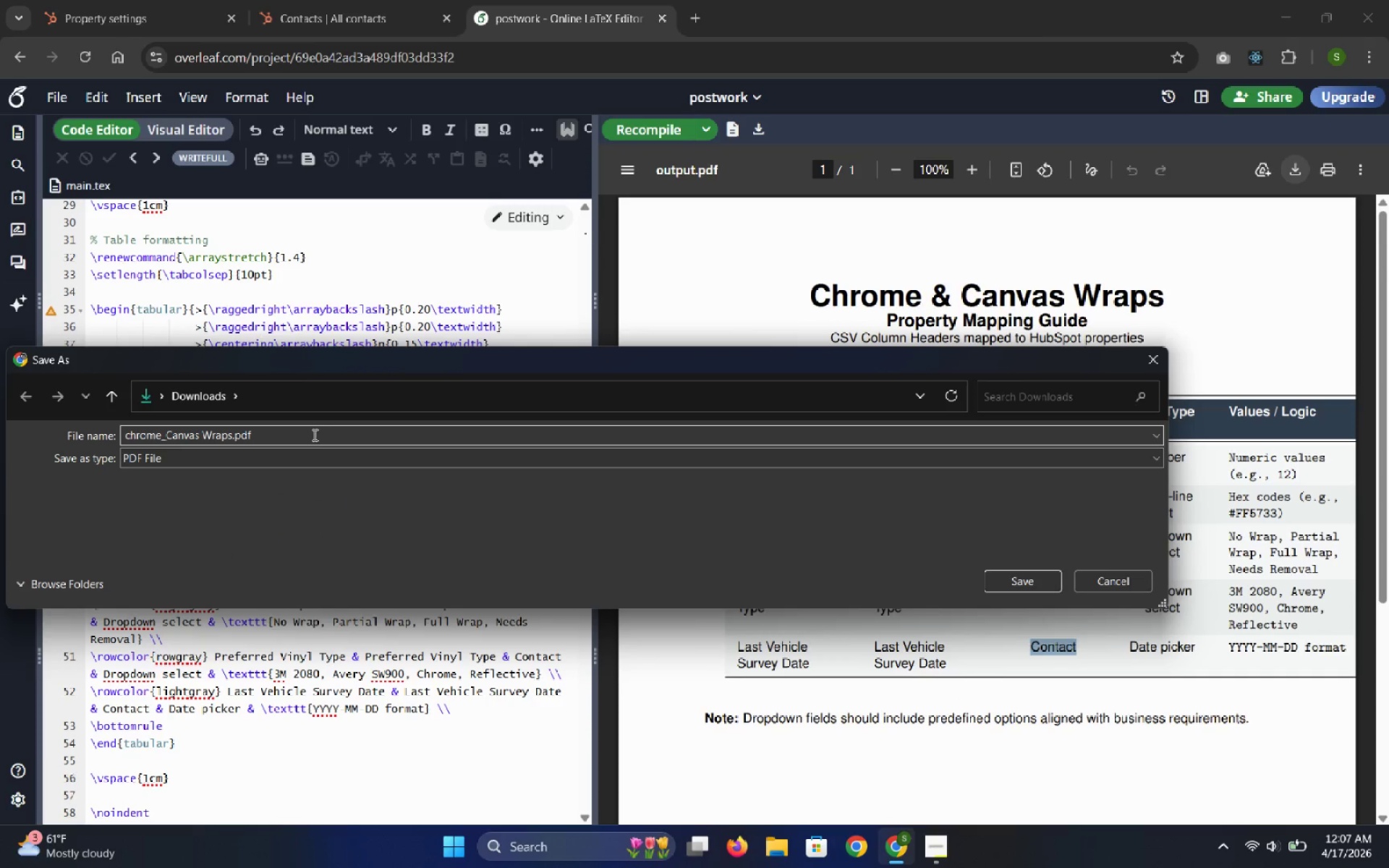 
key(Backspace)
 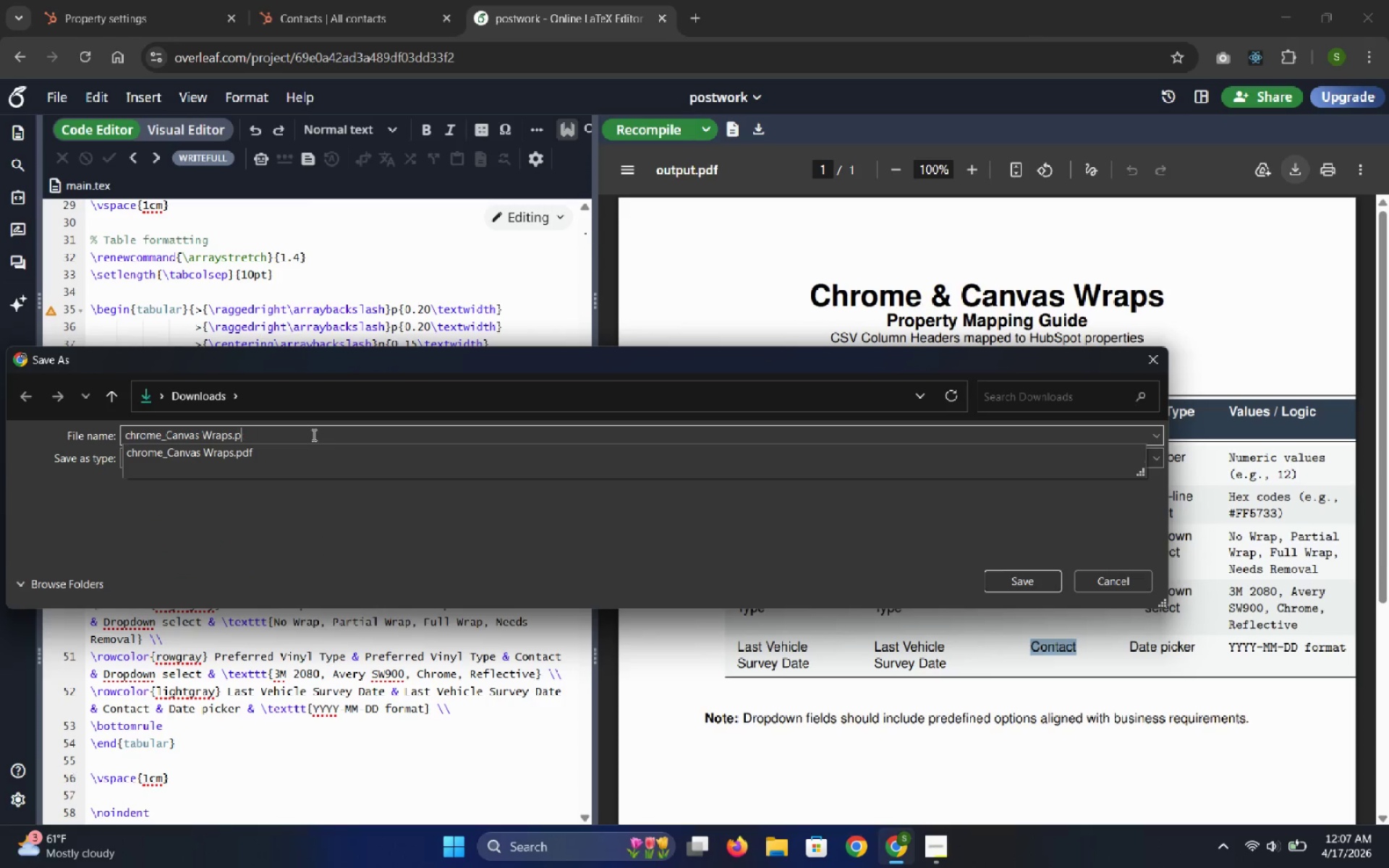 
key(Backspace)
 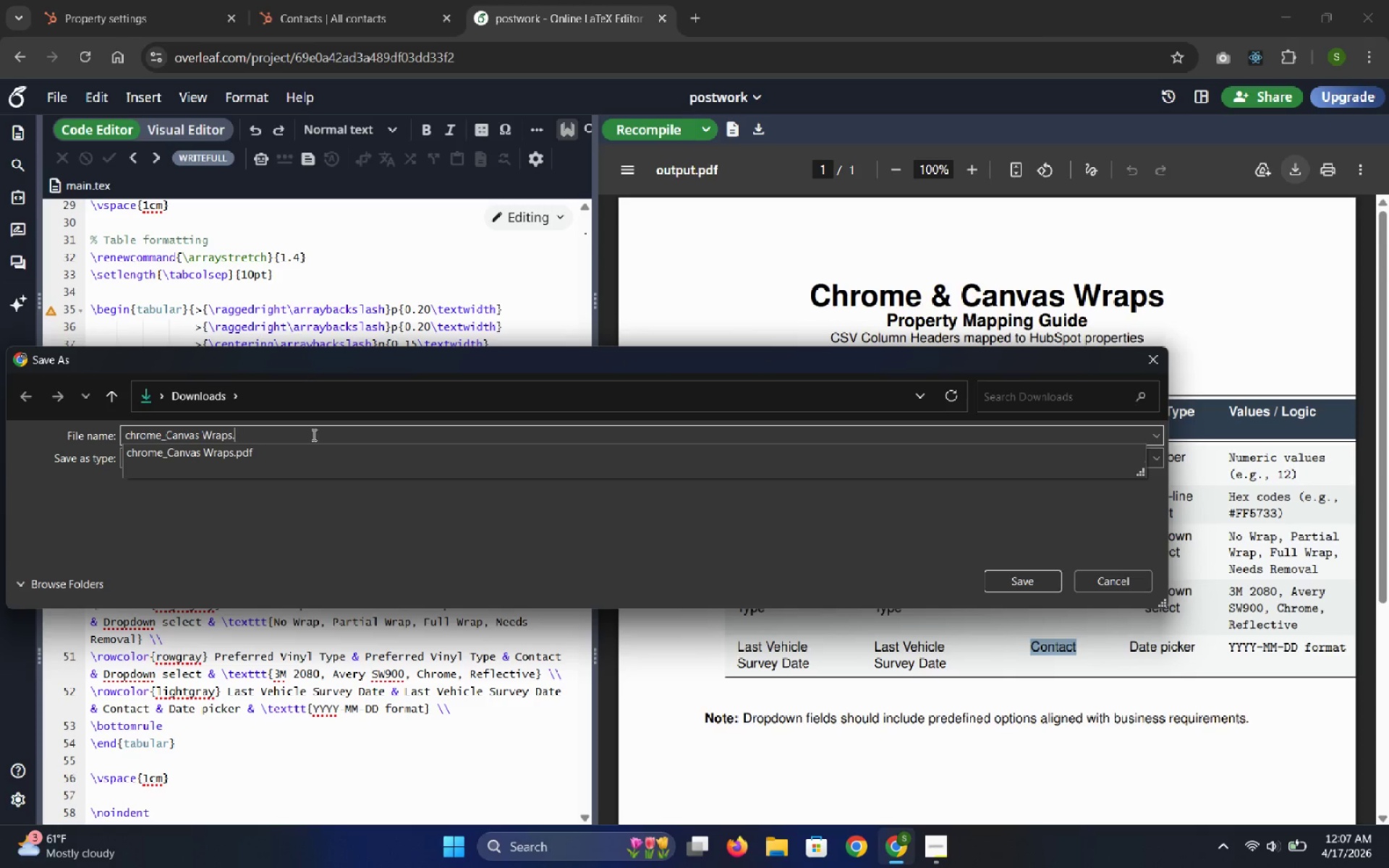 
key(Backspace)
 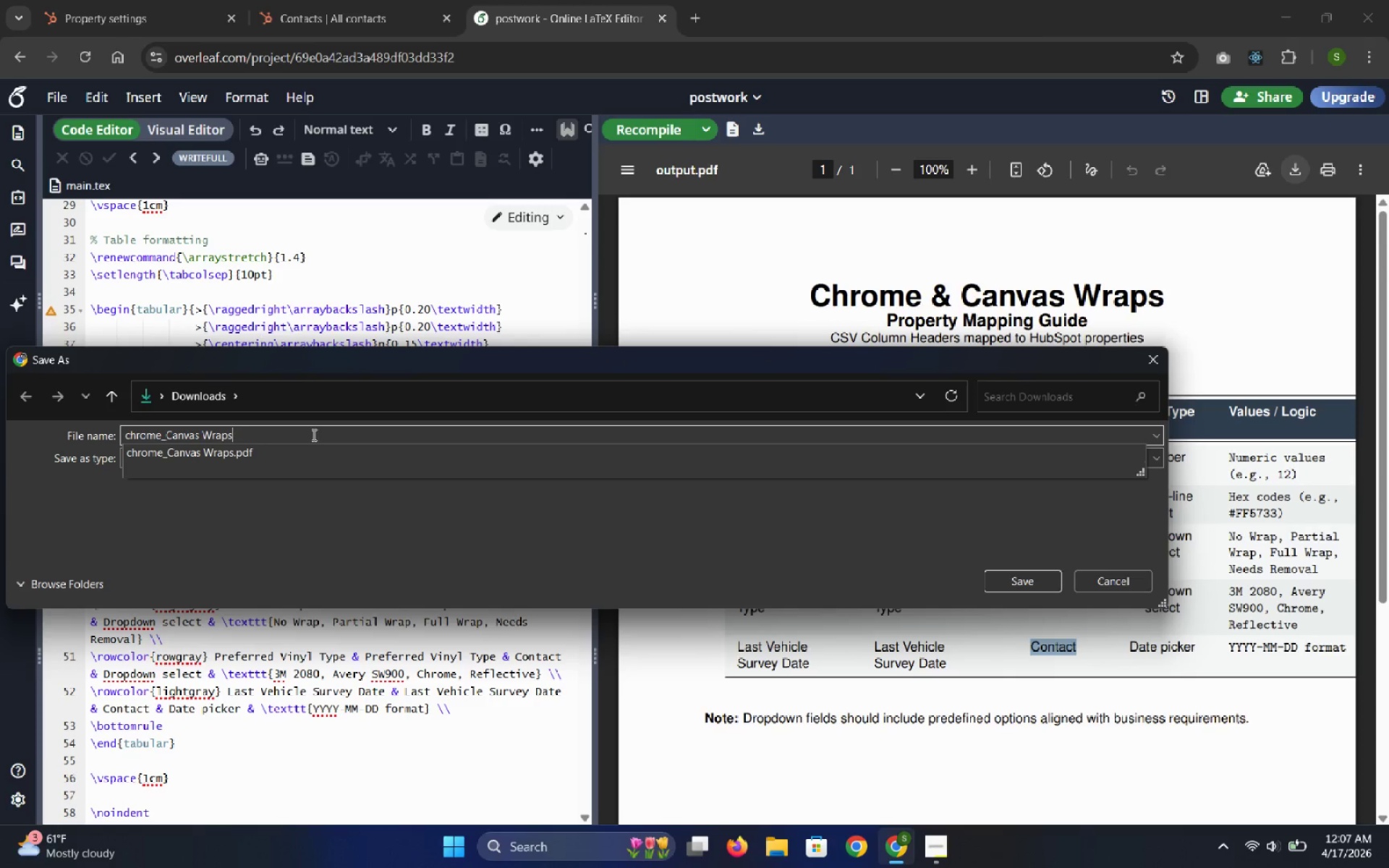 
key(Backspace)
 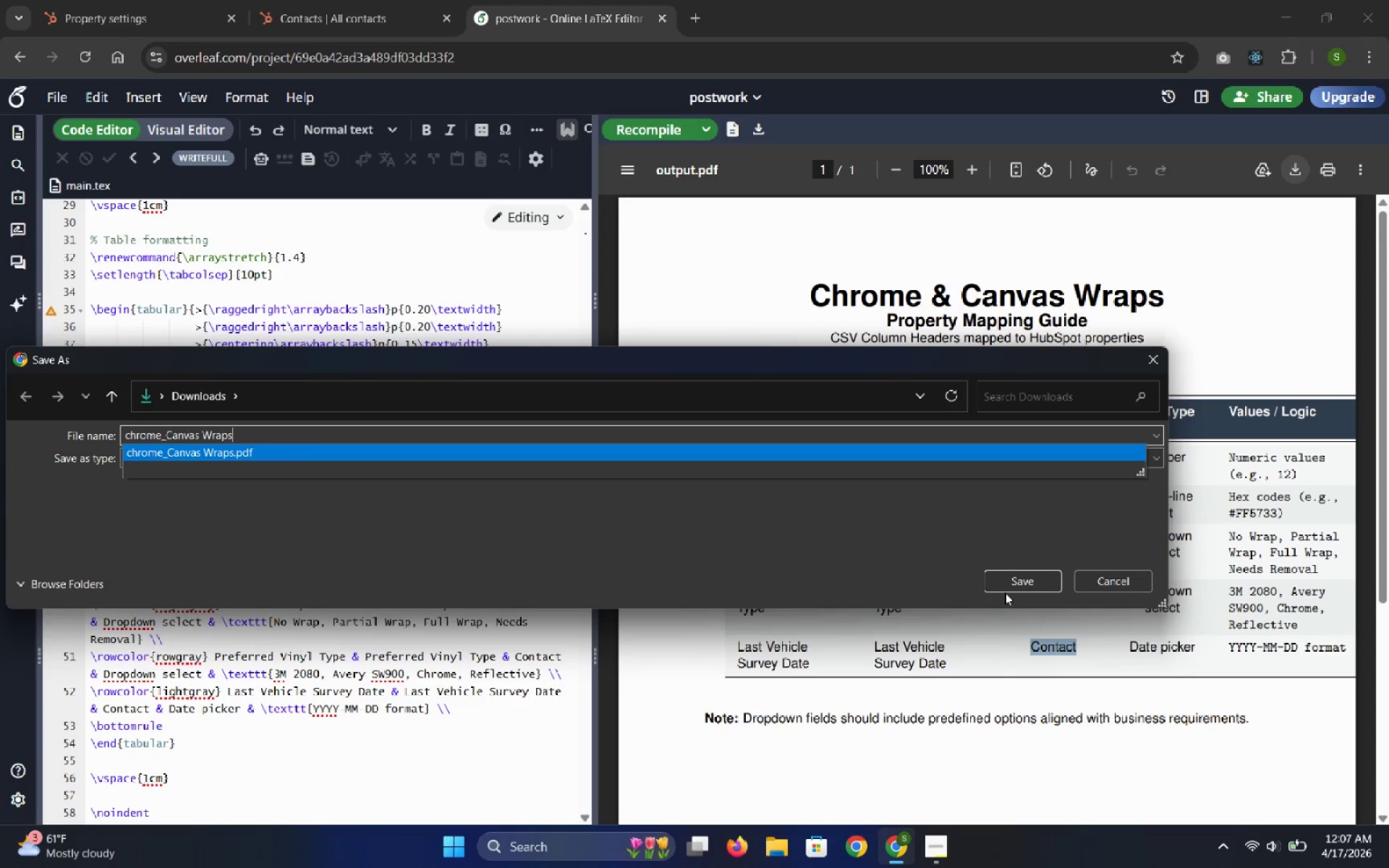 
left_click([1016, 584])
 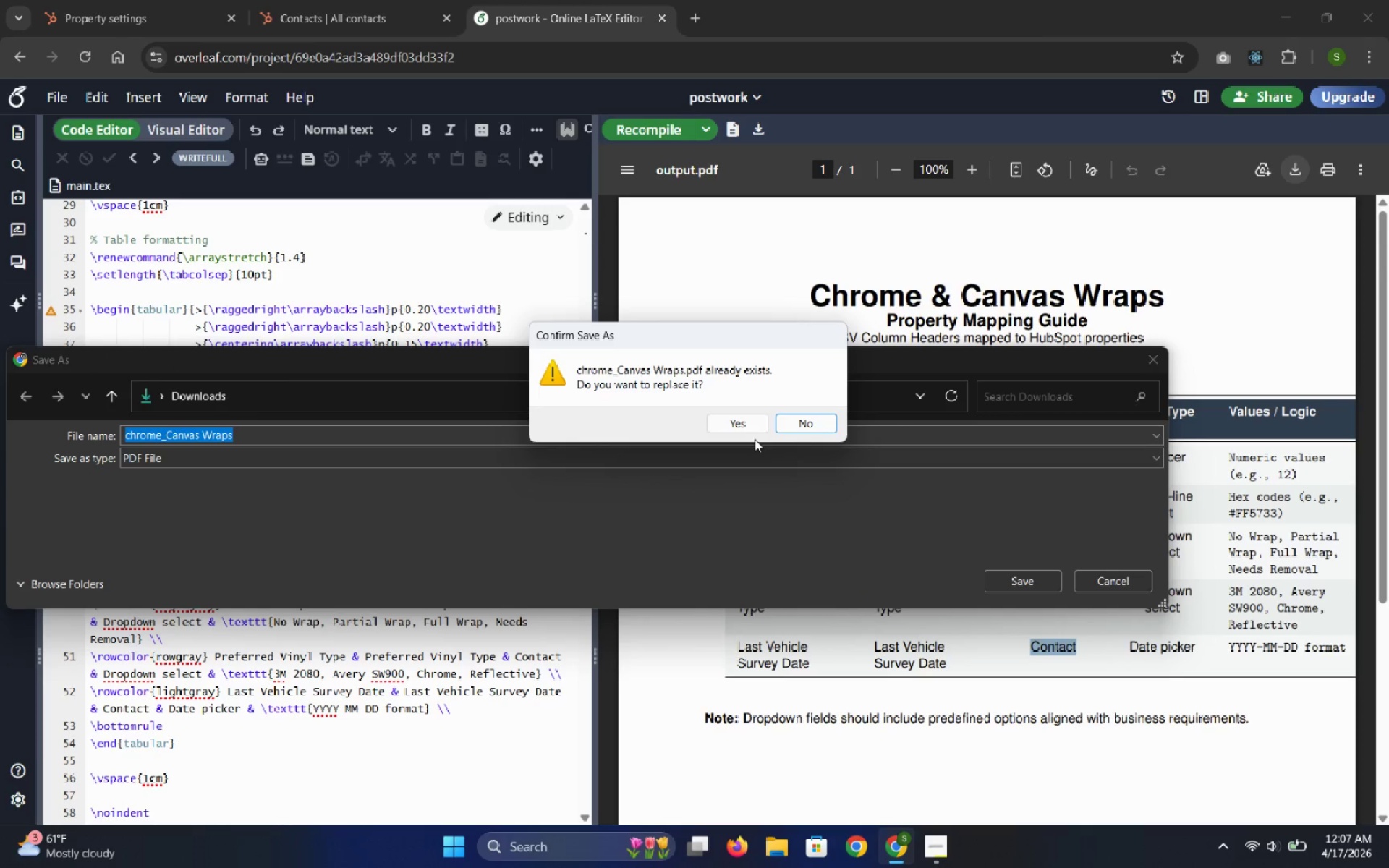 
left_click([737, 424])
 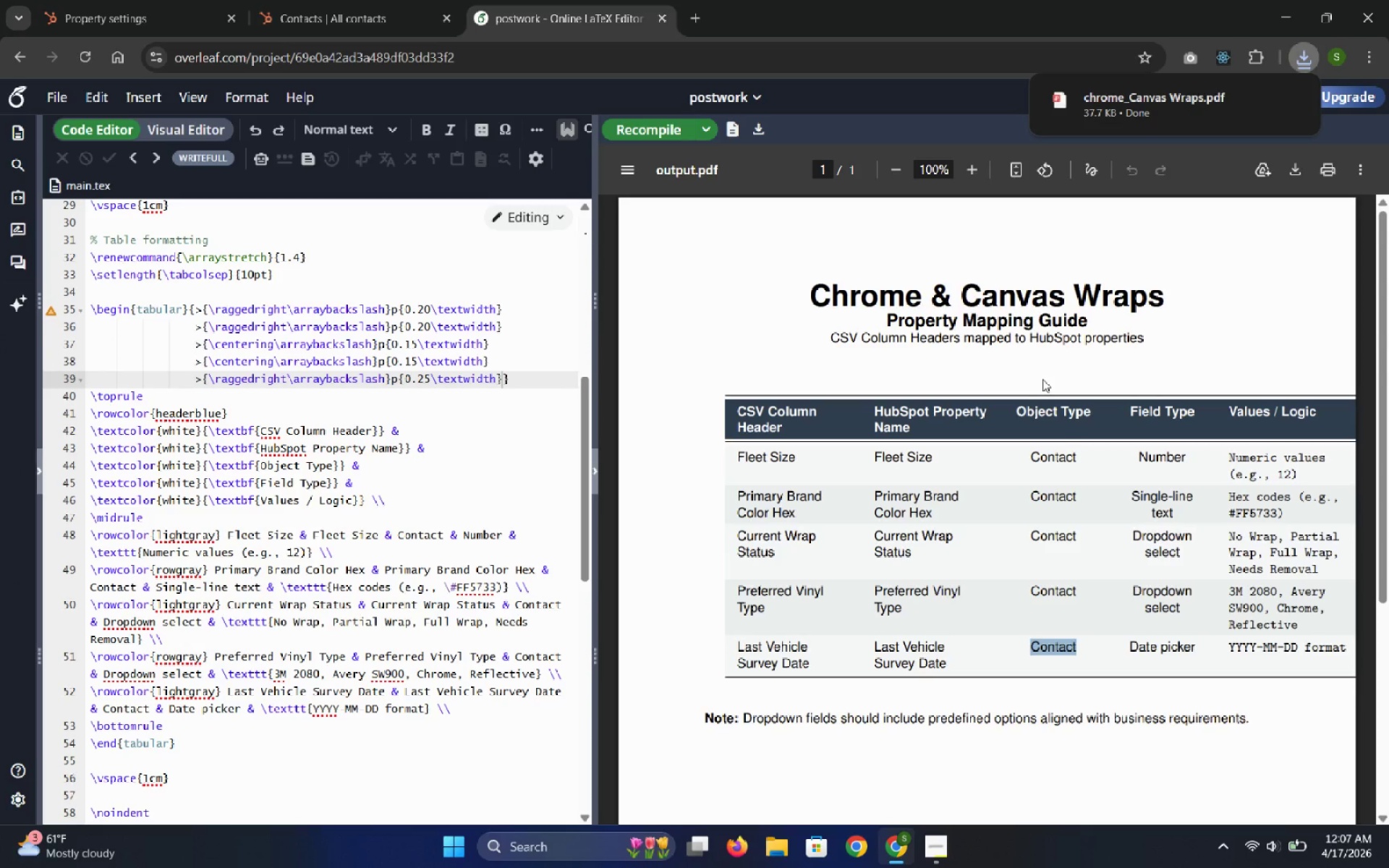 
left_click([1149, 101])
 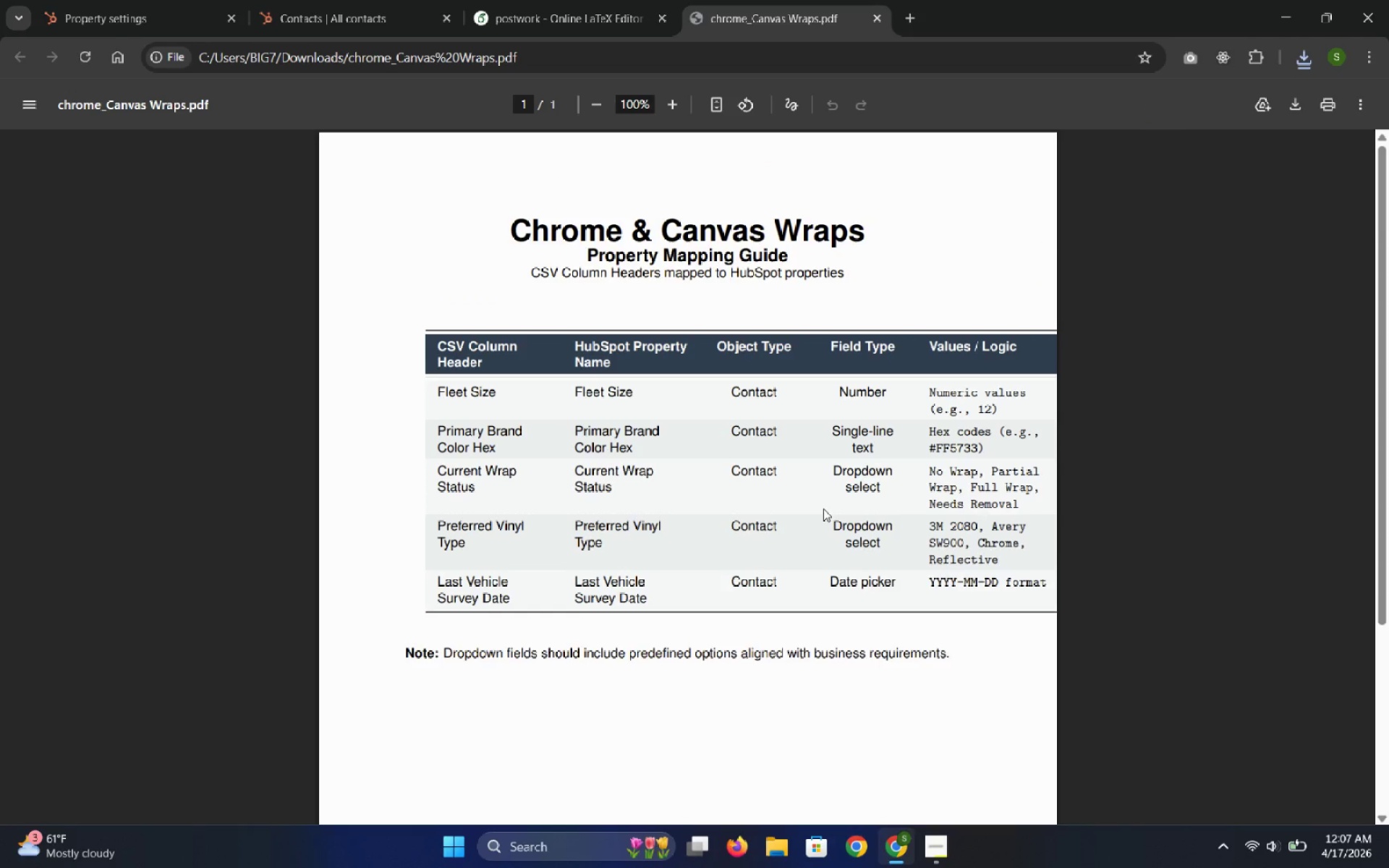 
wait(13.08)
 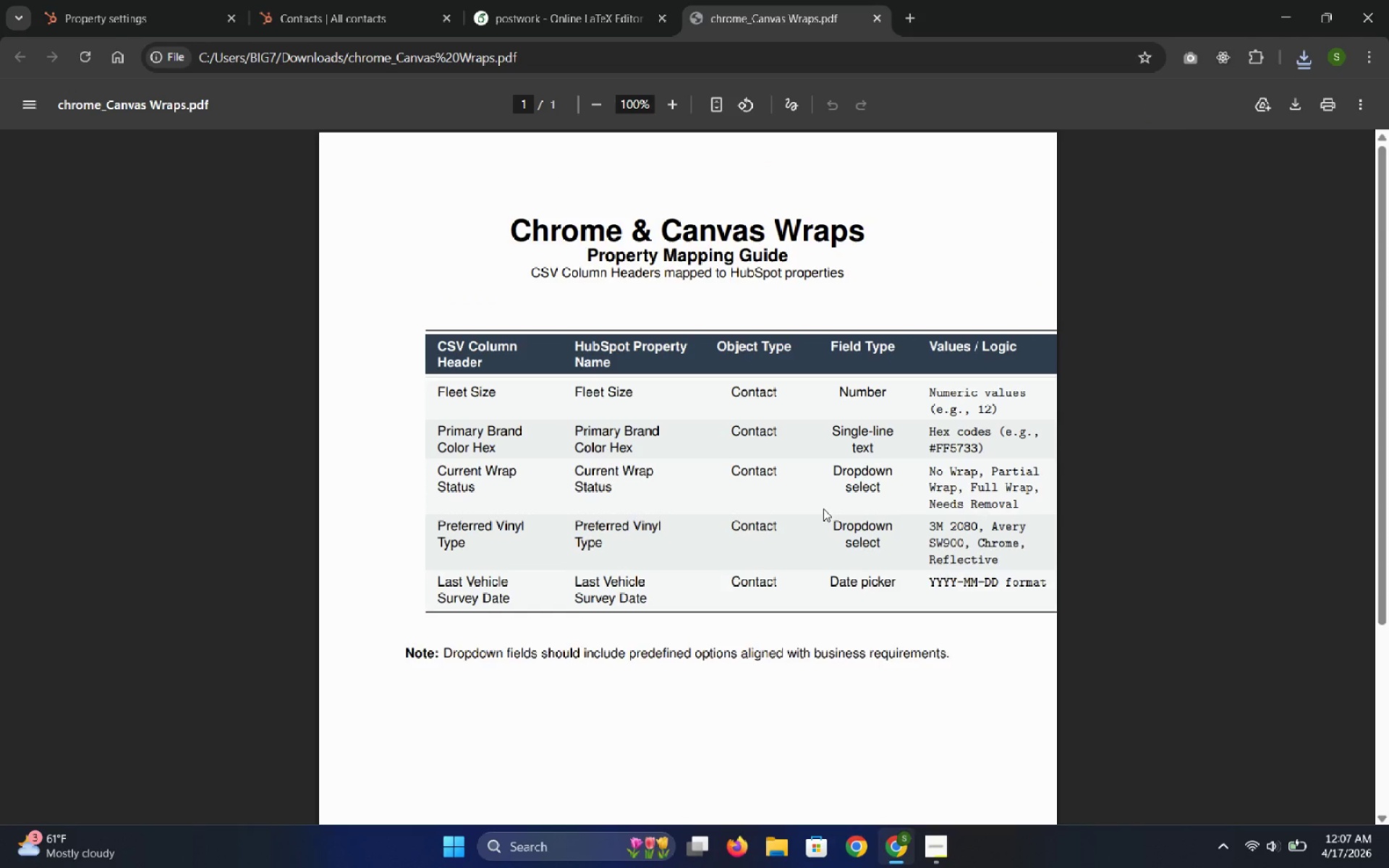 
left_click([823, 509])
 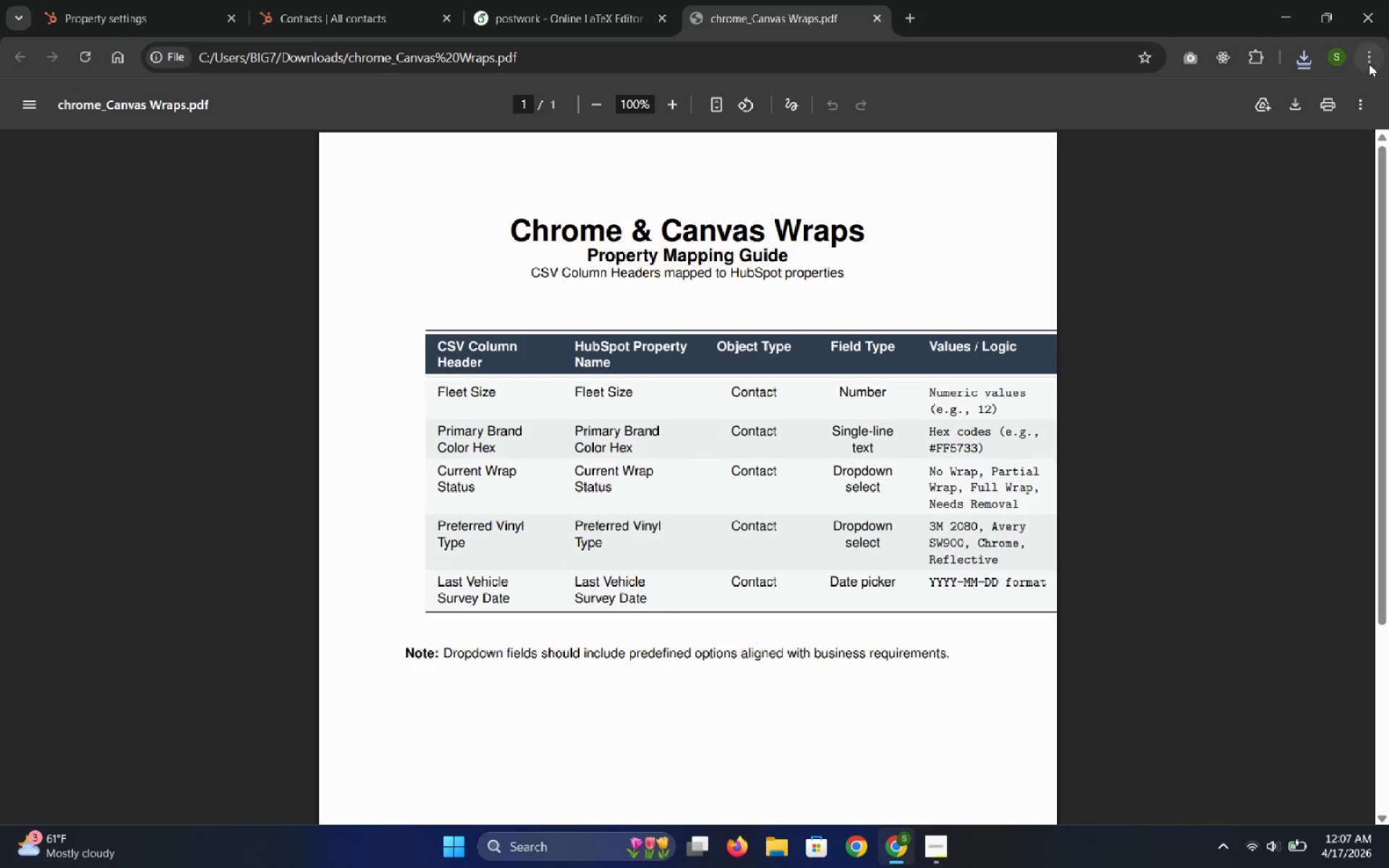 
wait(7.17)
 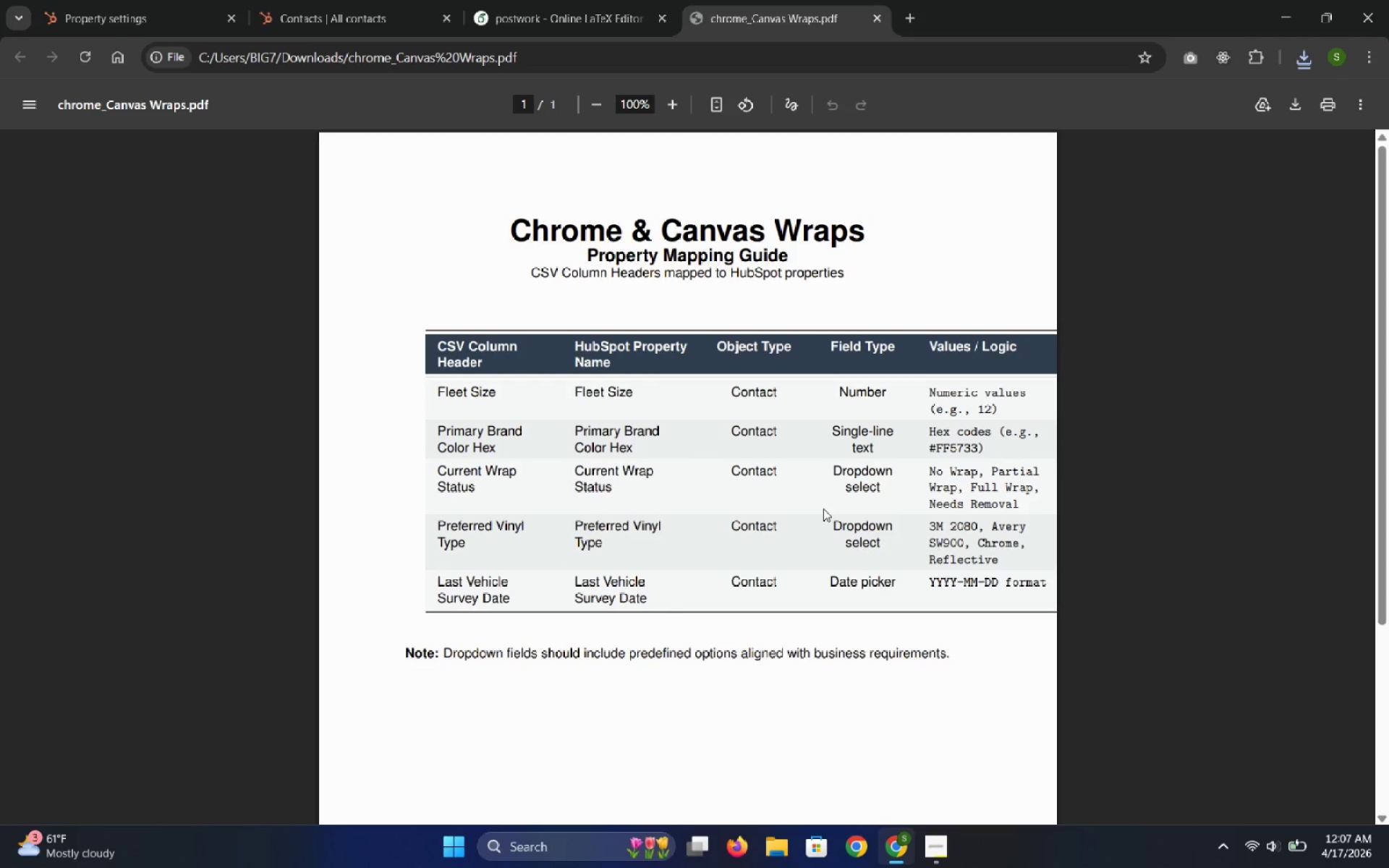 
left_click([875, 12])
 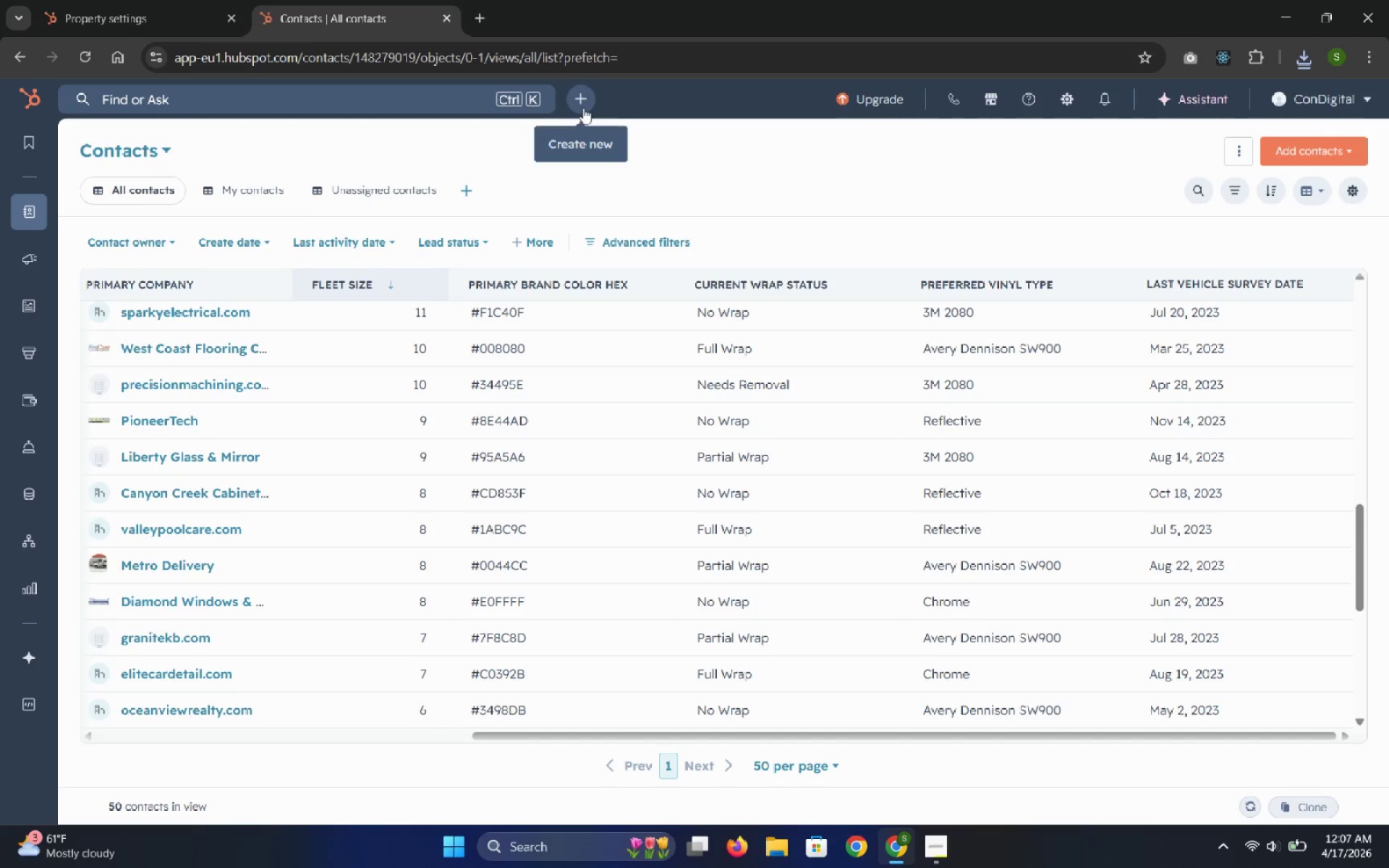 
left_click([229, 15])
 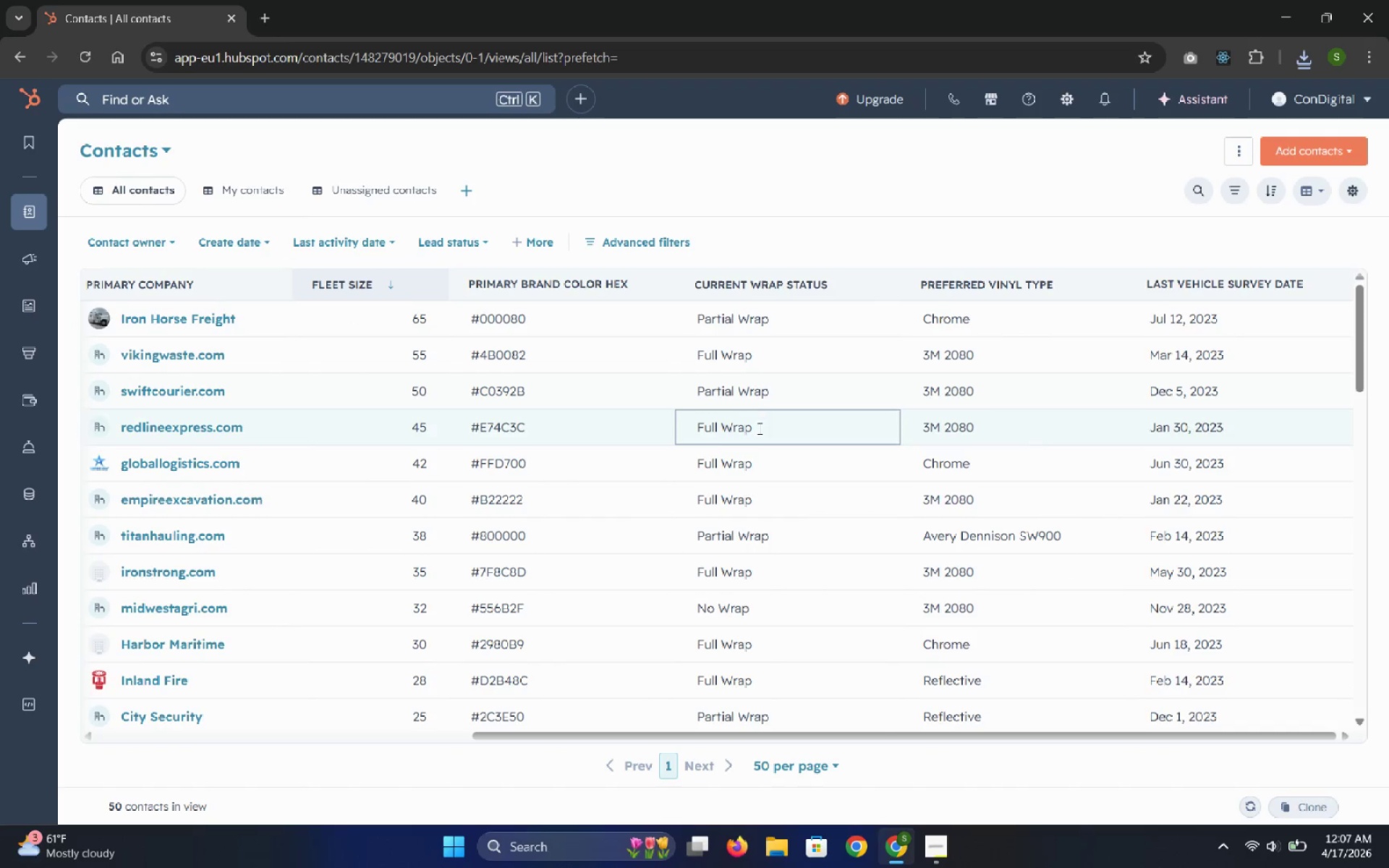 
wait(5.75)
 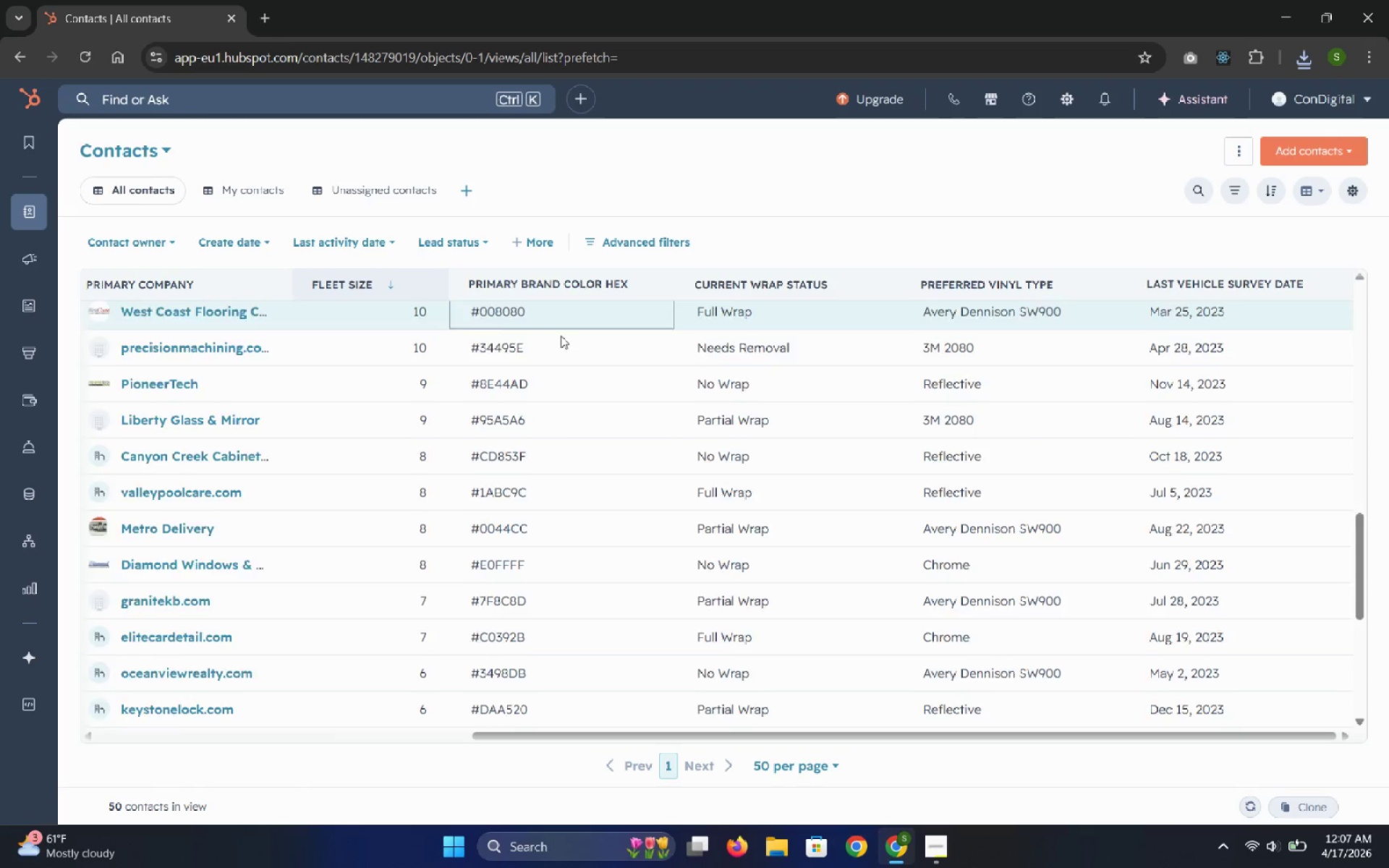 
mouse_move([64, 349])
 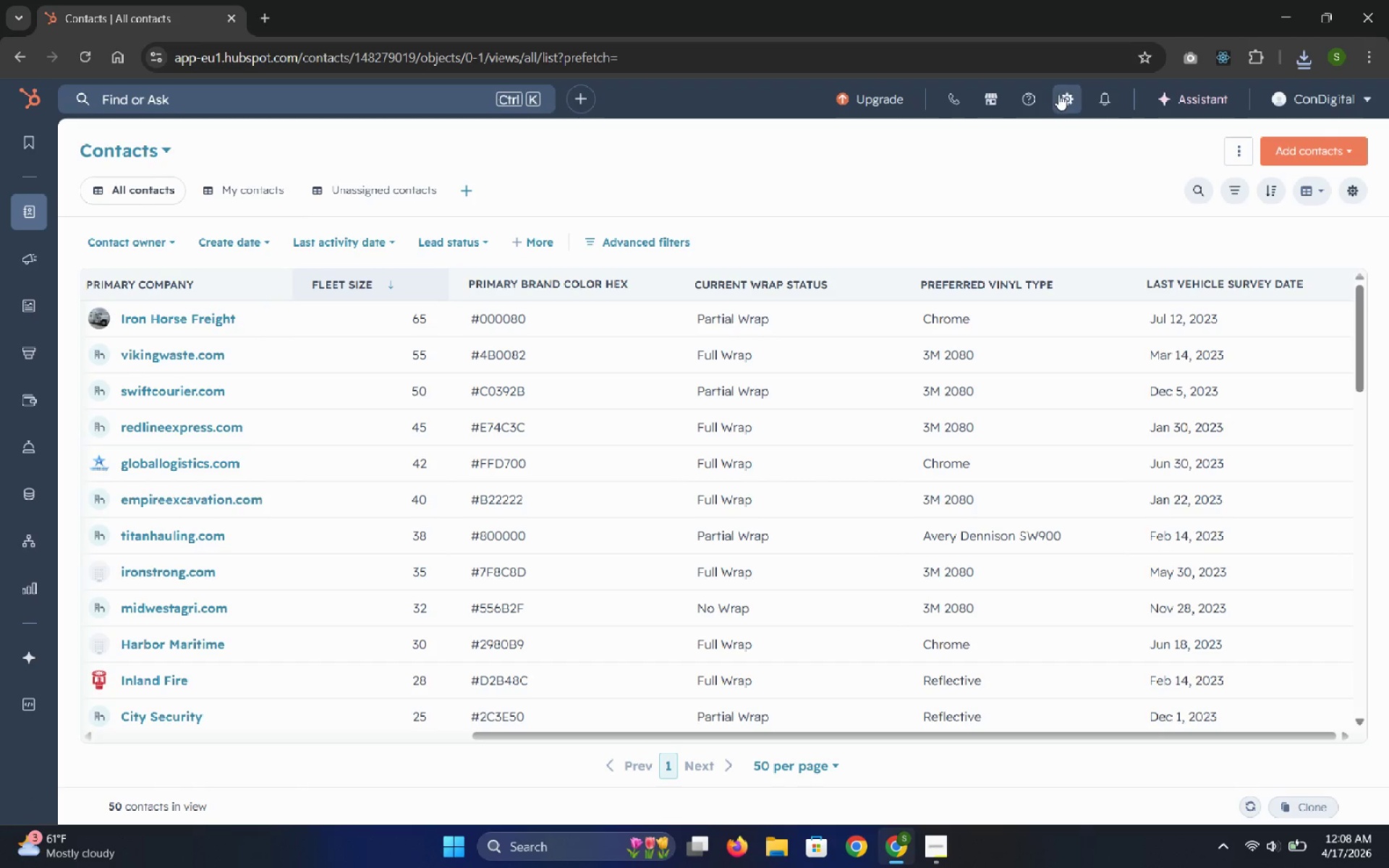 
mouse_move([1047, 97])
 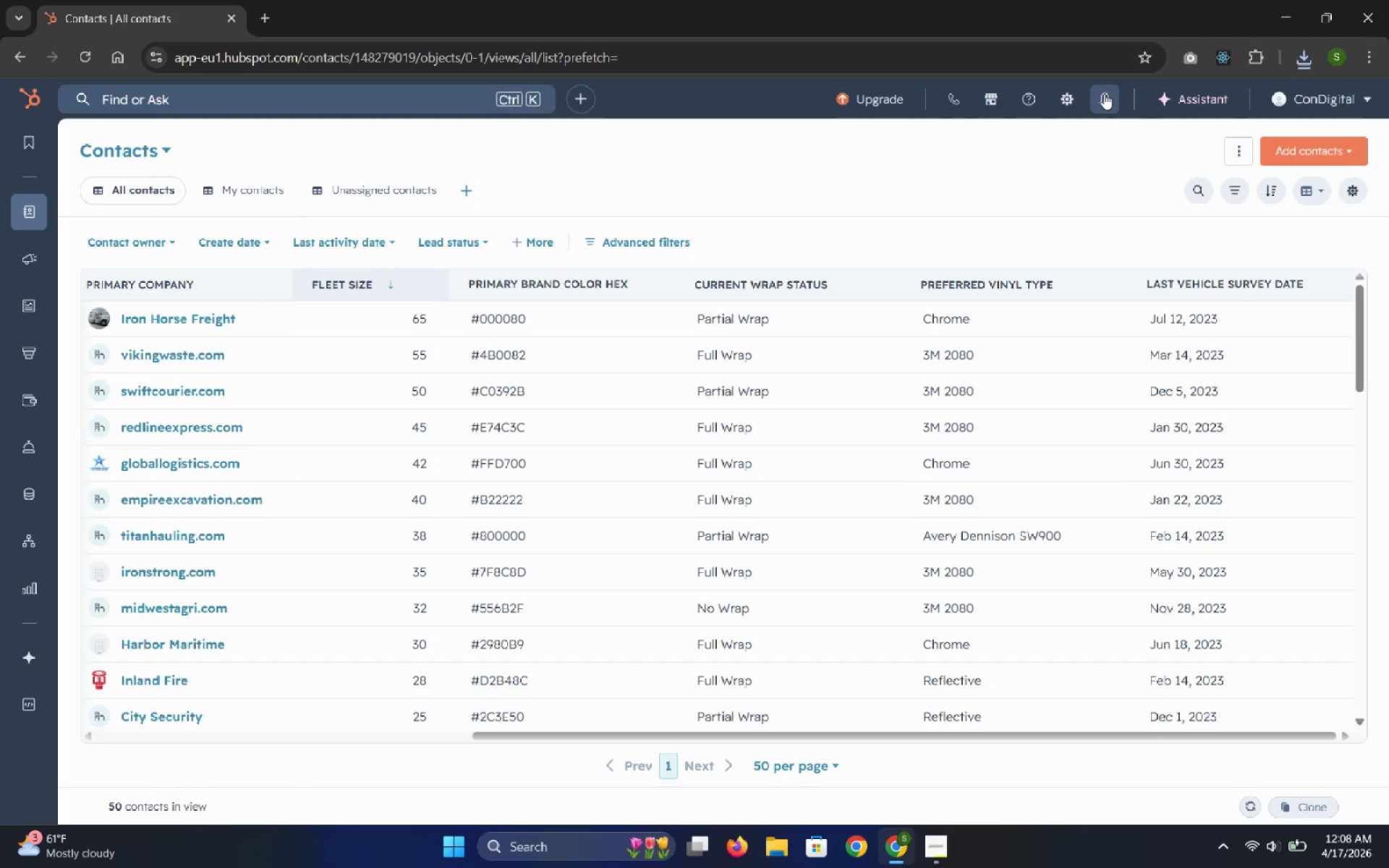 
left_click([1104, 93])
 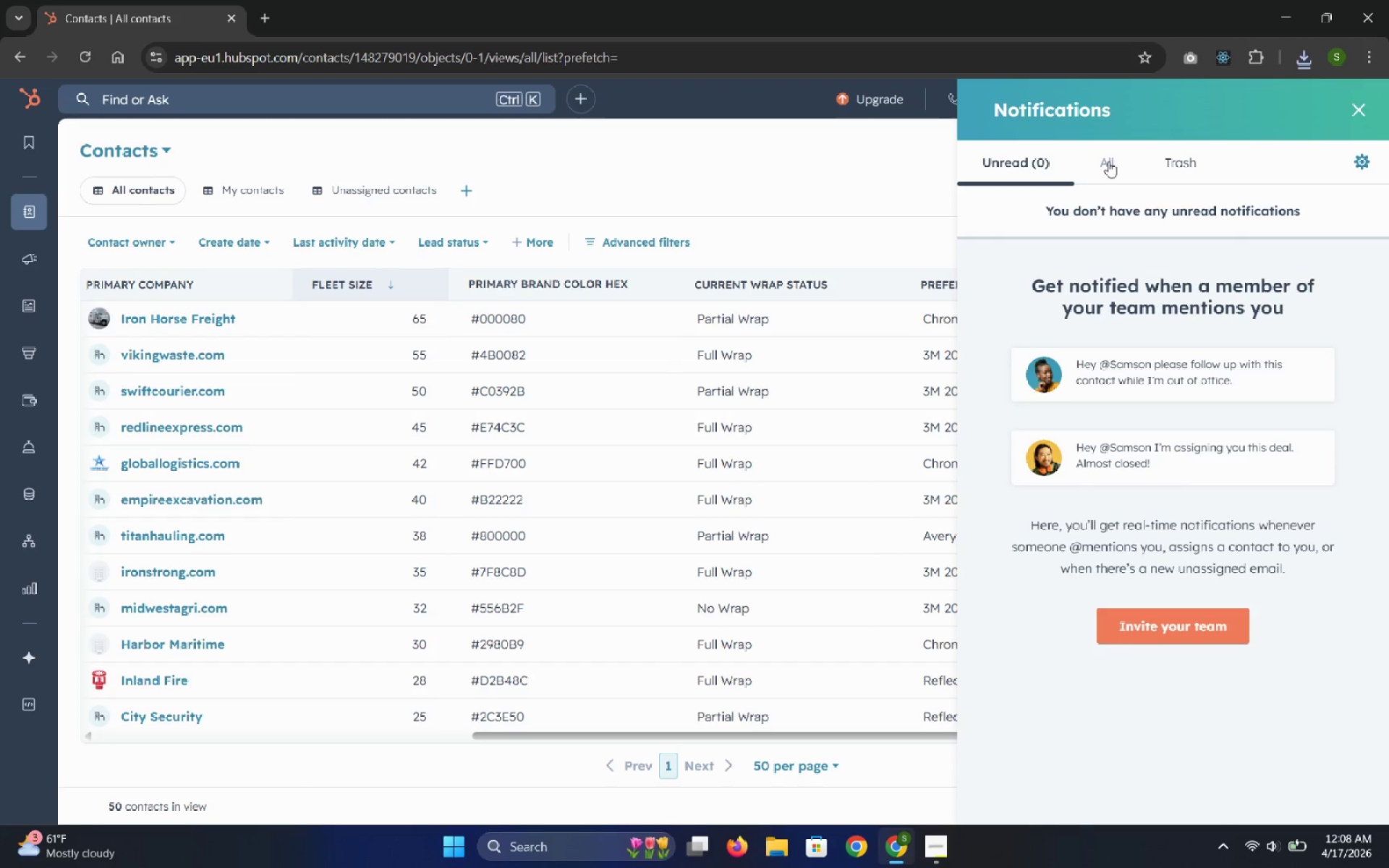 
wait(12.16)
 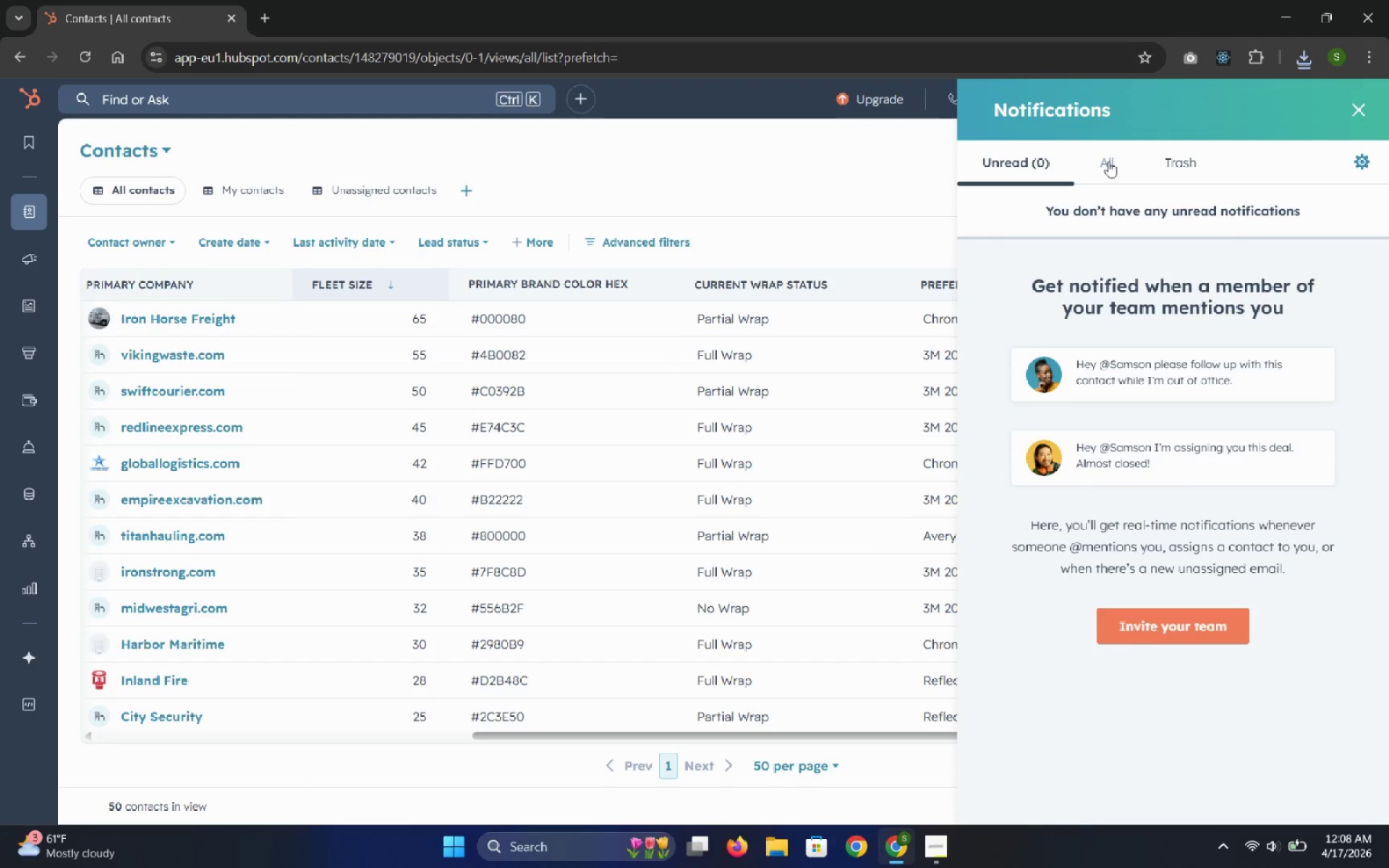 
left_click([1108, 161])
 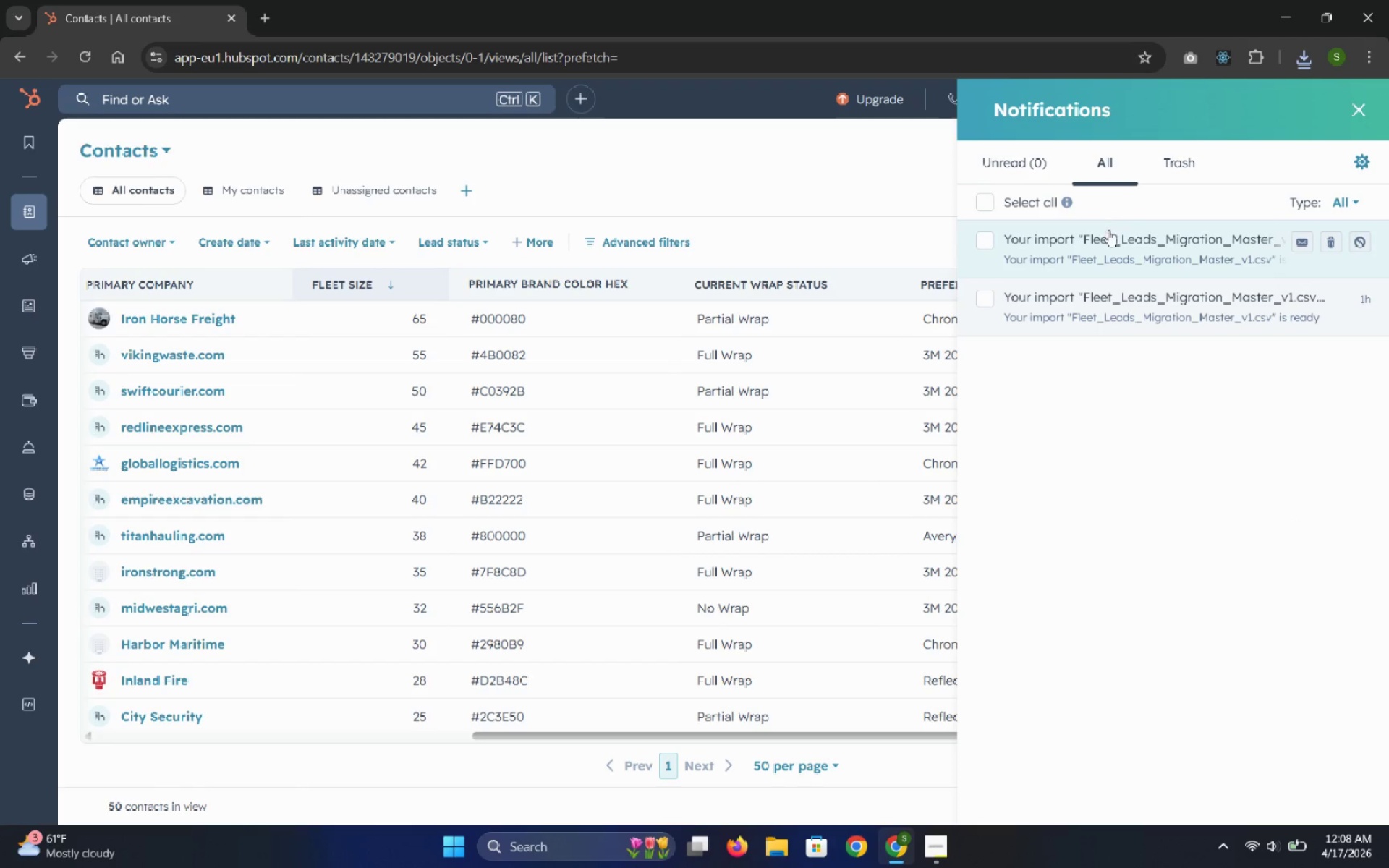 
left_click([1108, 232])
 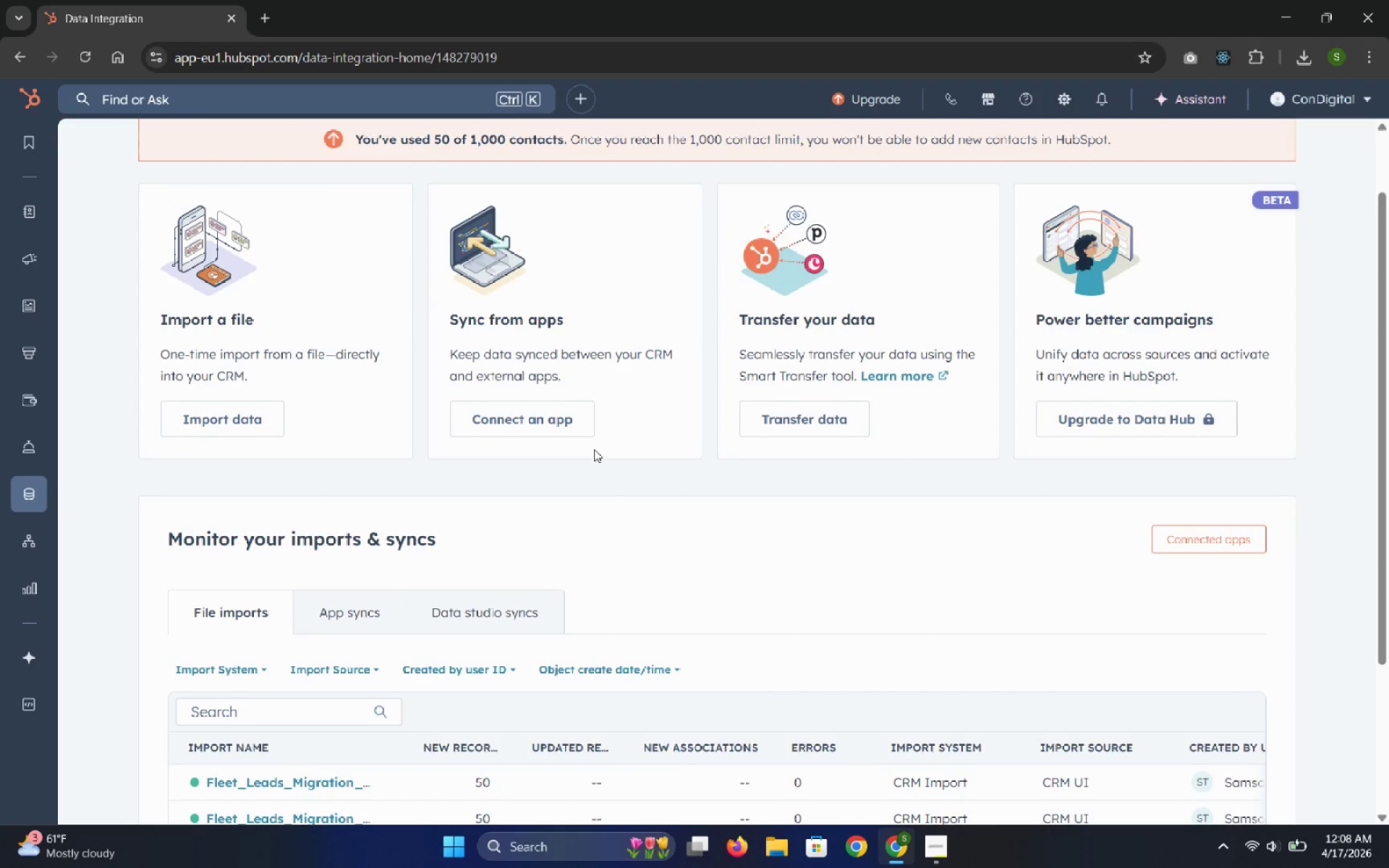 
wait(7.77)
 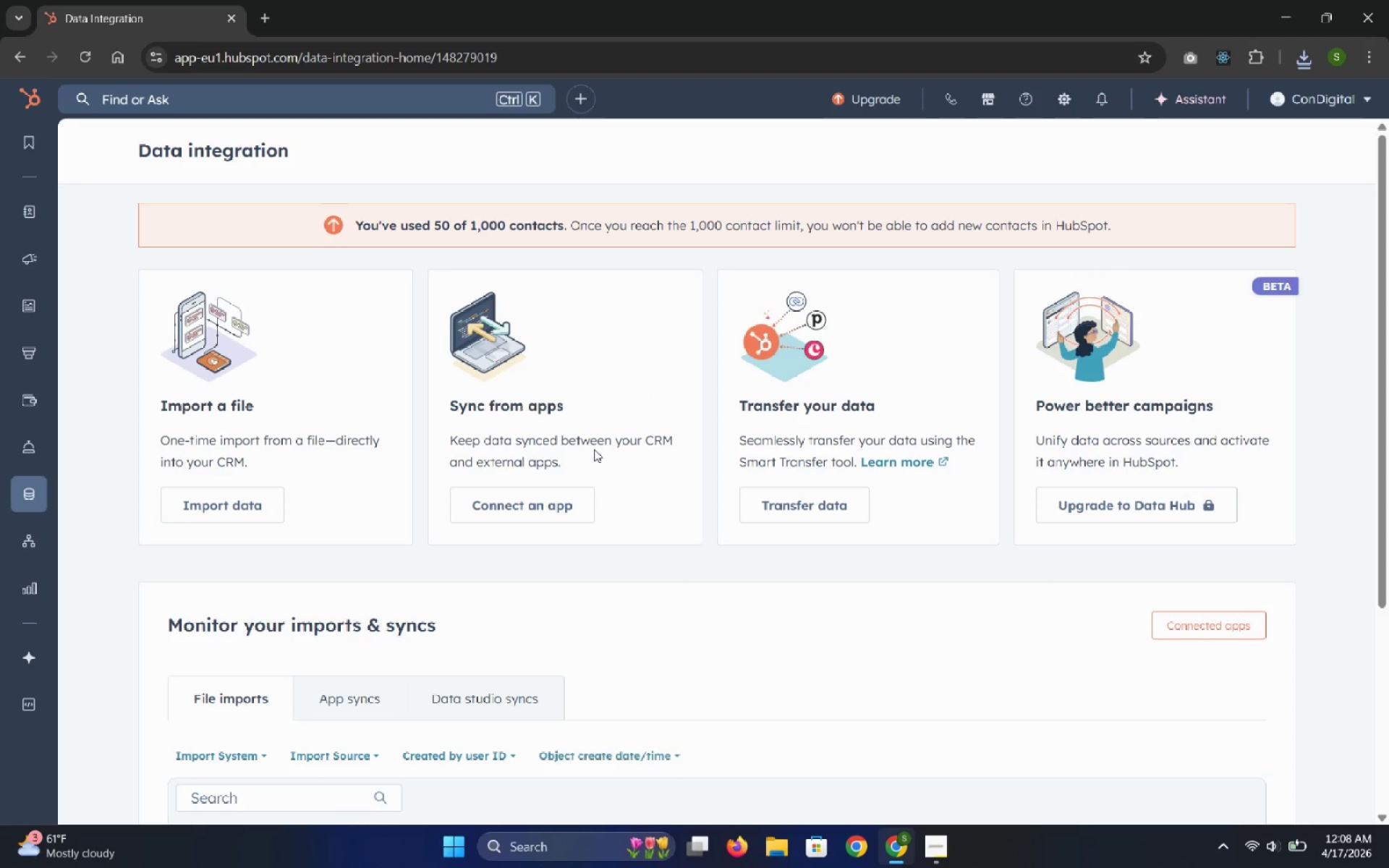 
left_click([362, 614])
 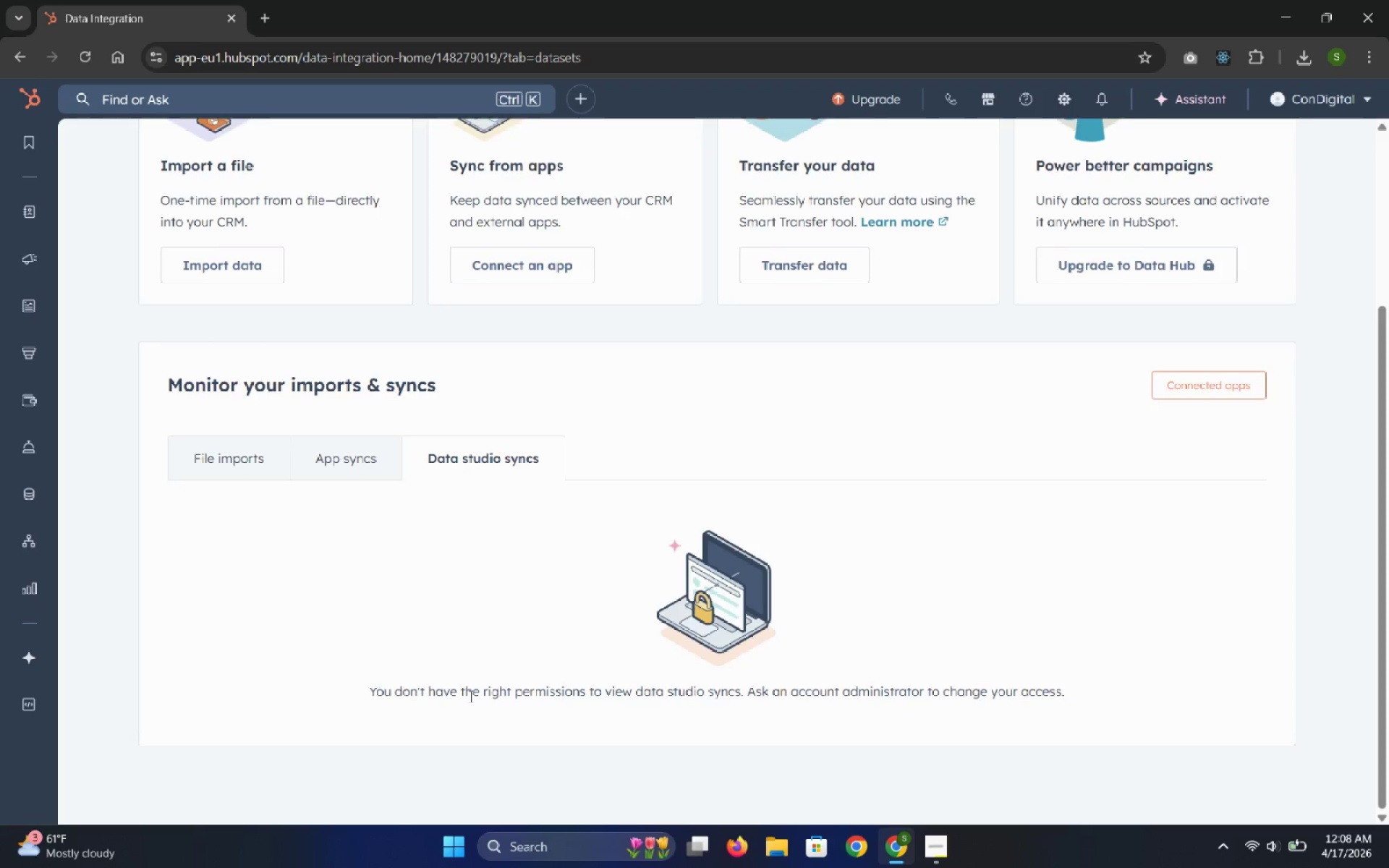 
wait(6.88)
 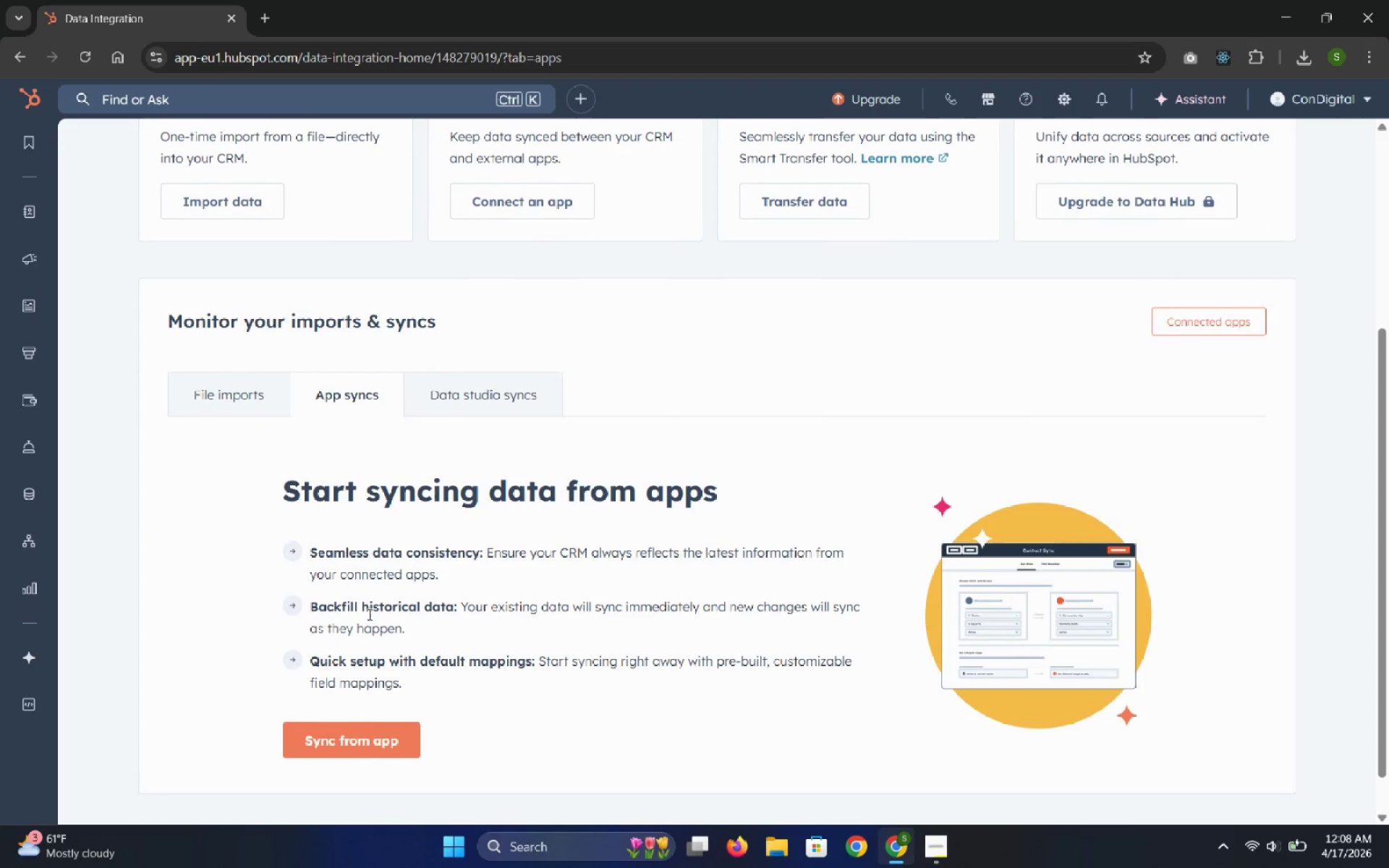 
left_click([255, 693])
 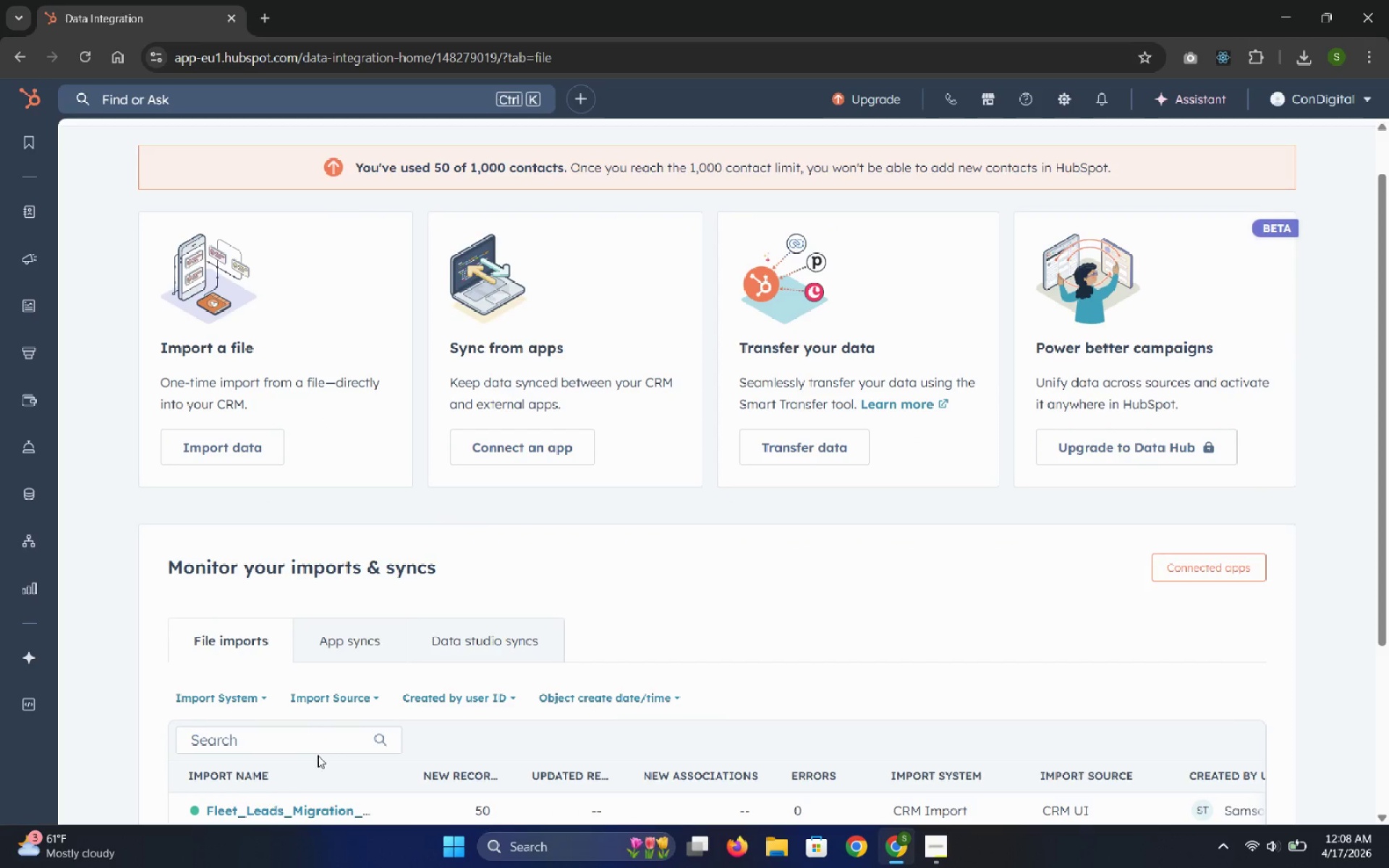 
left_click([300, 805])
 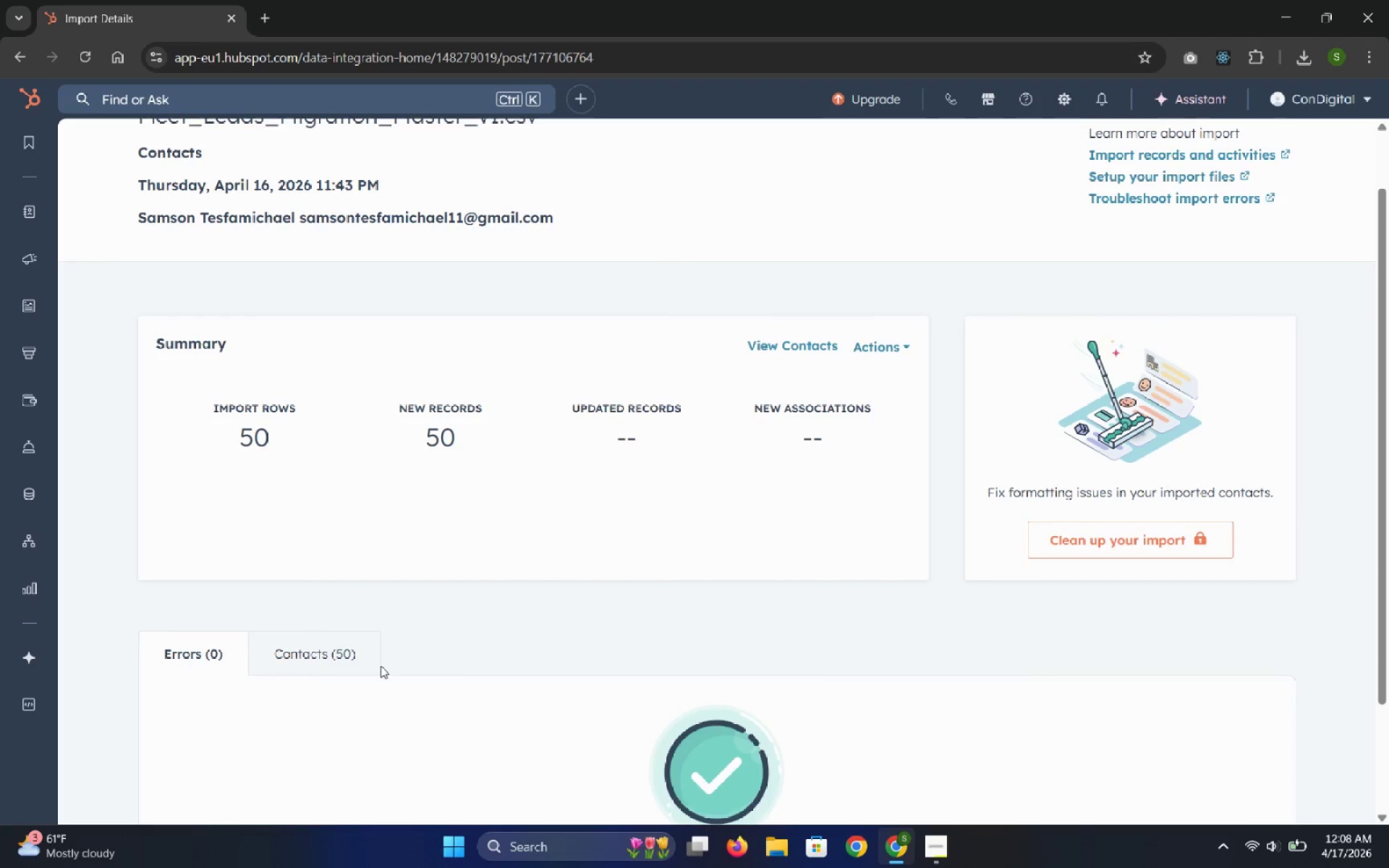 
wait(18.95)
 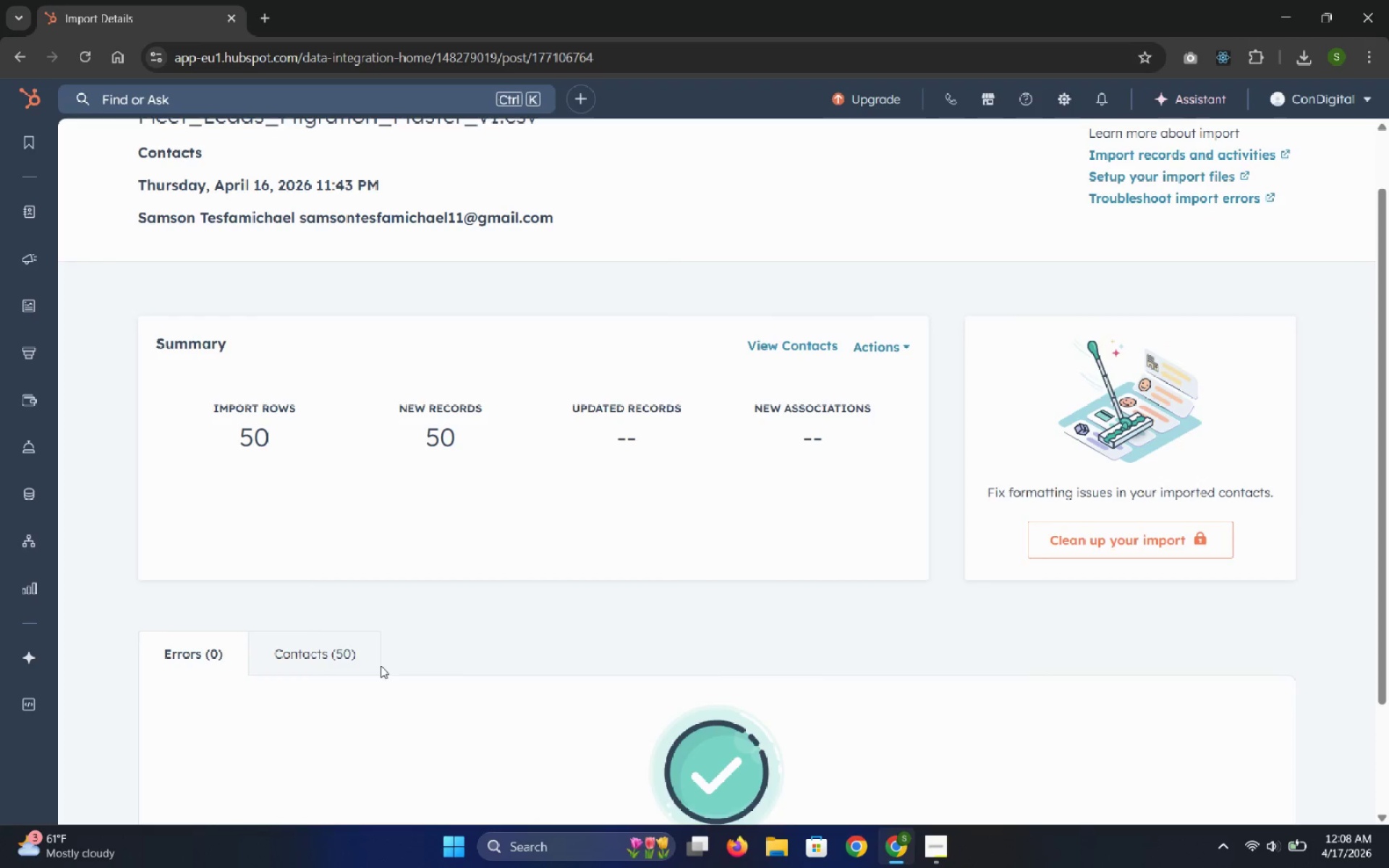 
left_click([933, 848])